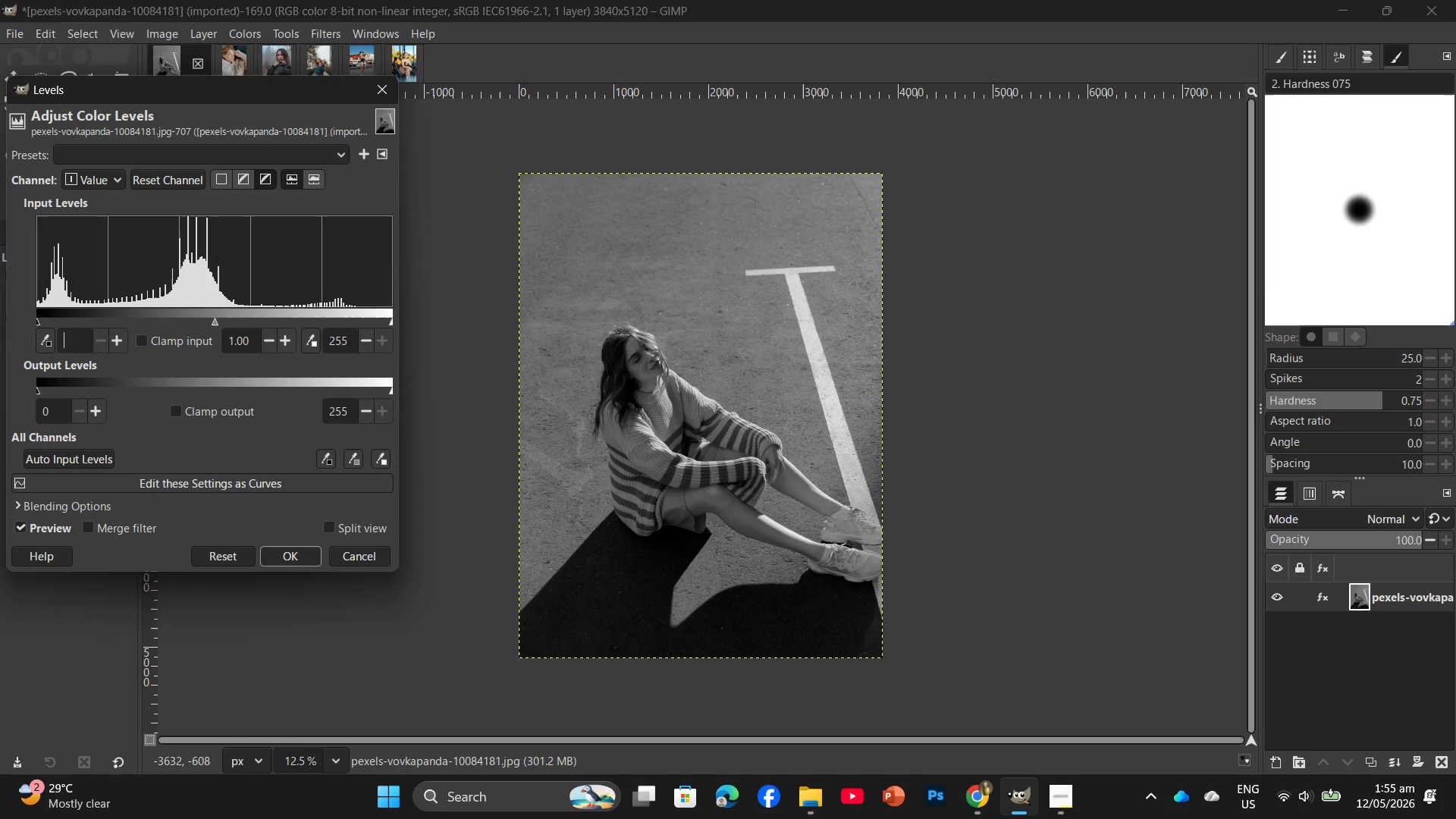 
key(Numpad1)
 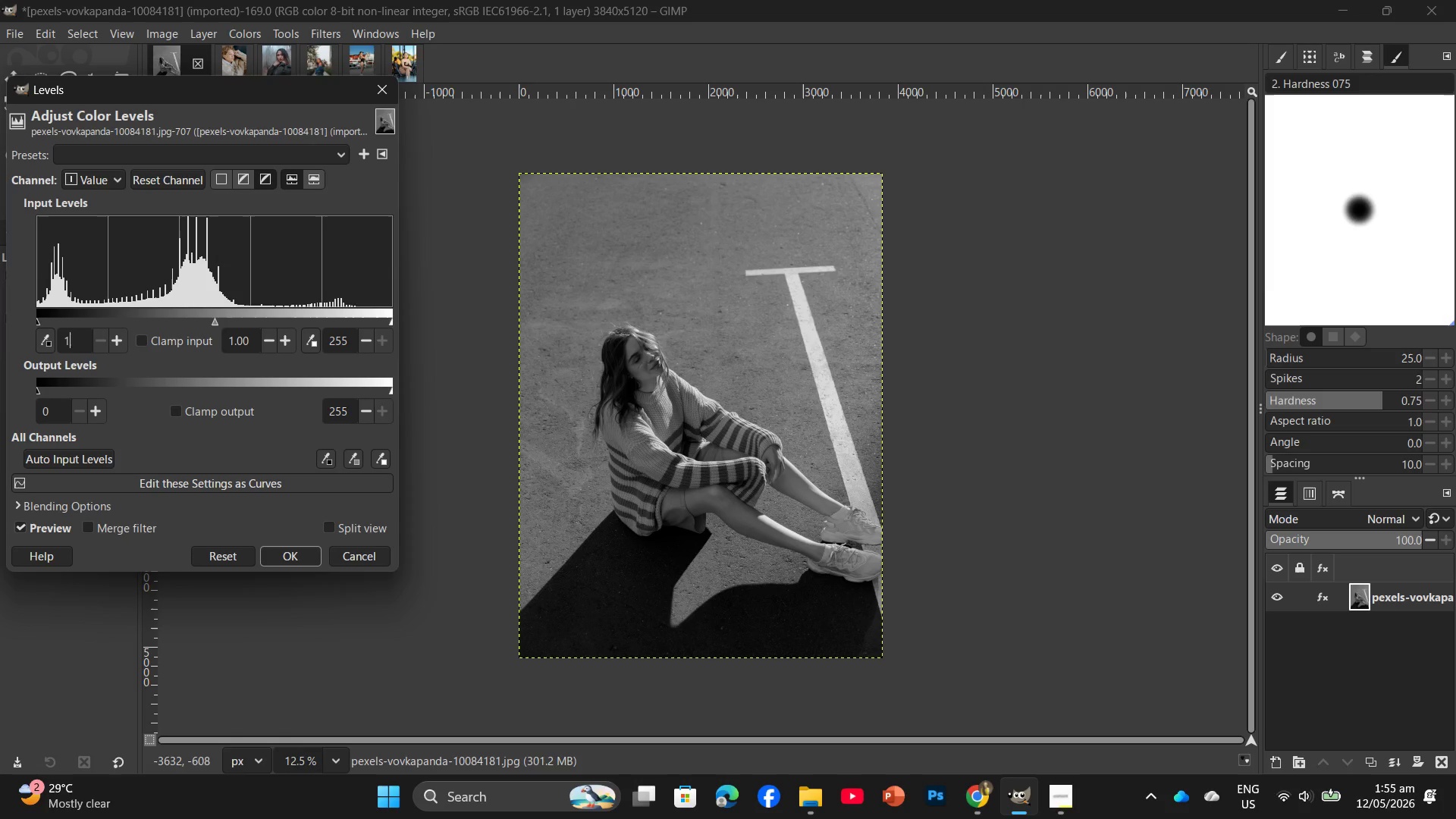 
key(Numpad5)
 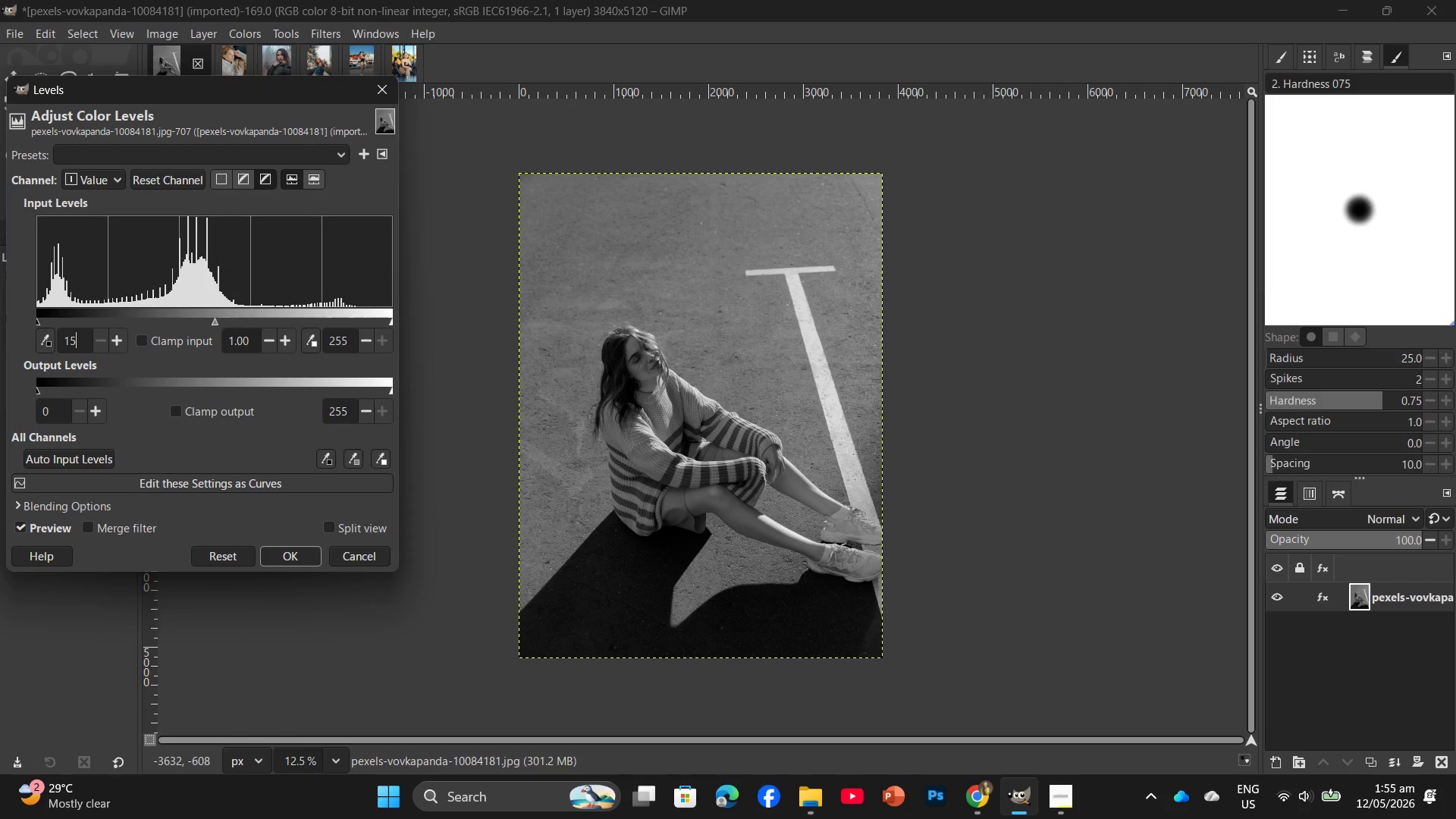 
key(Enter)
 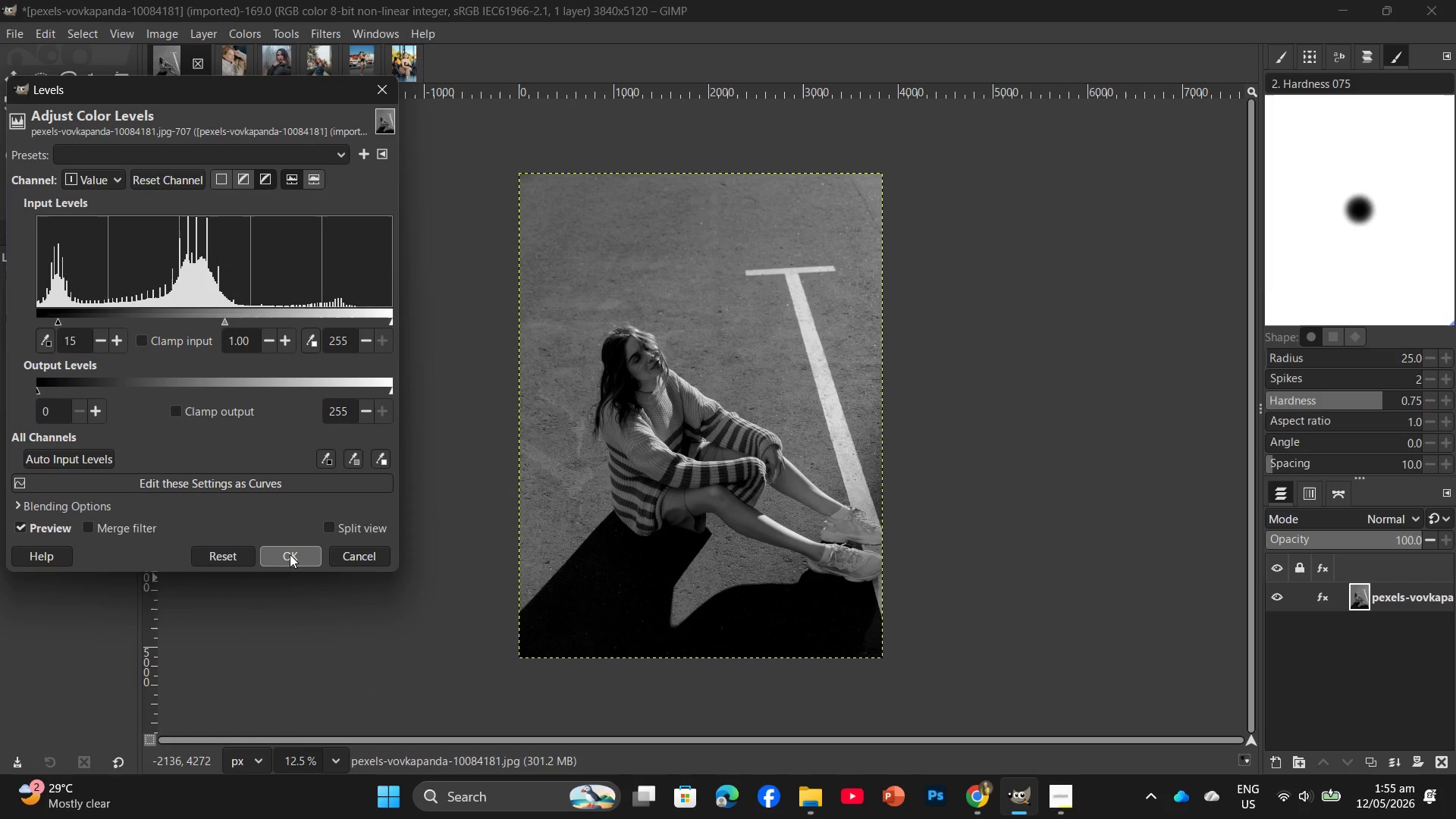 
left_click([293, 552])
 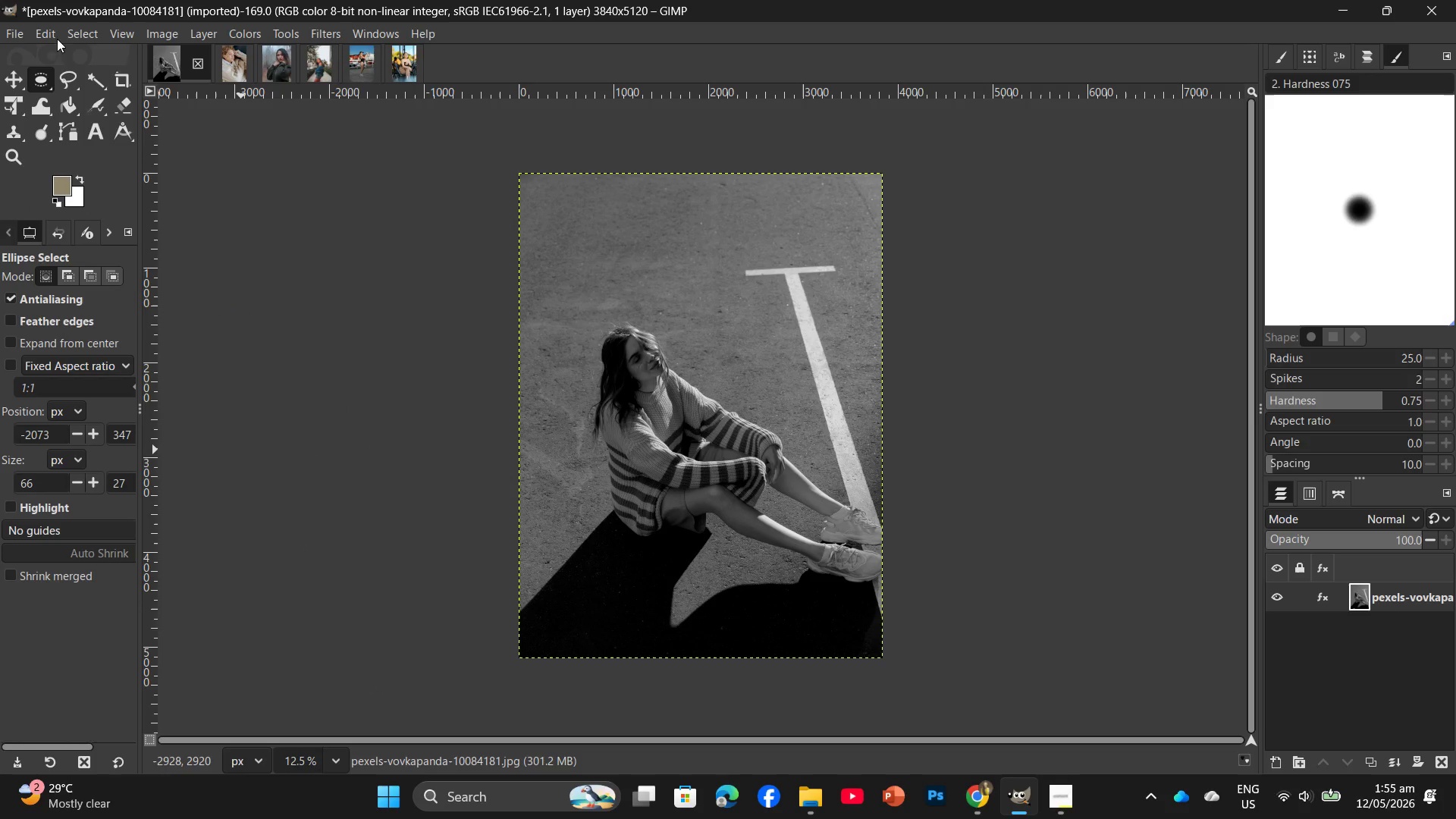 
left_click([152, 37])
 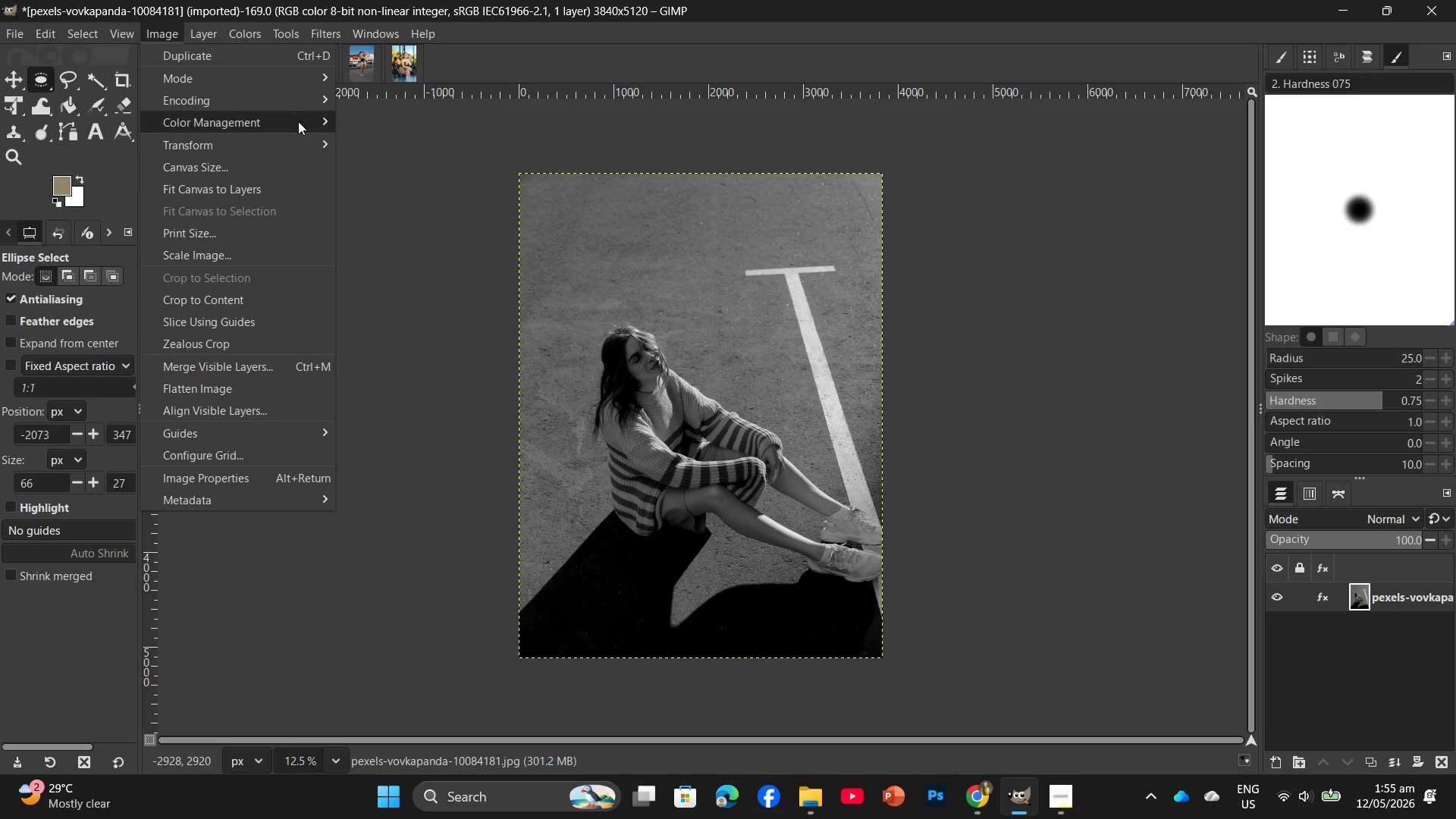 
left_click([347, 120])
 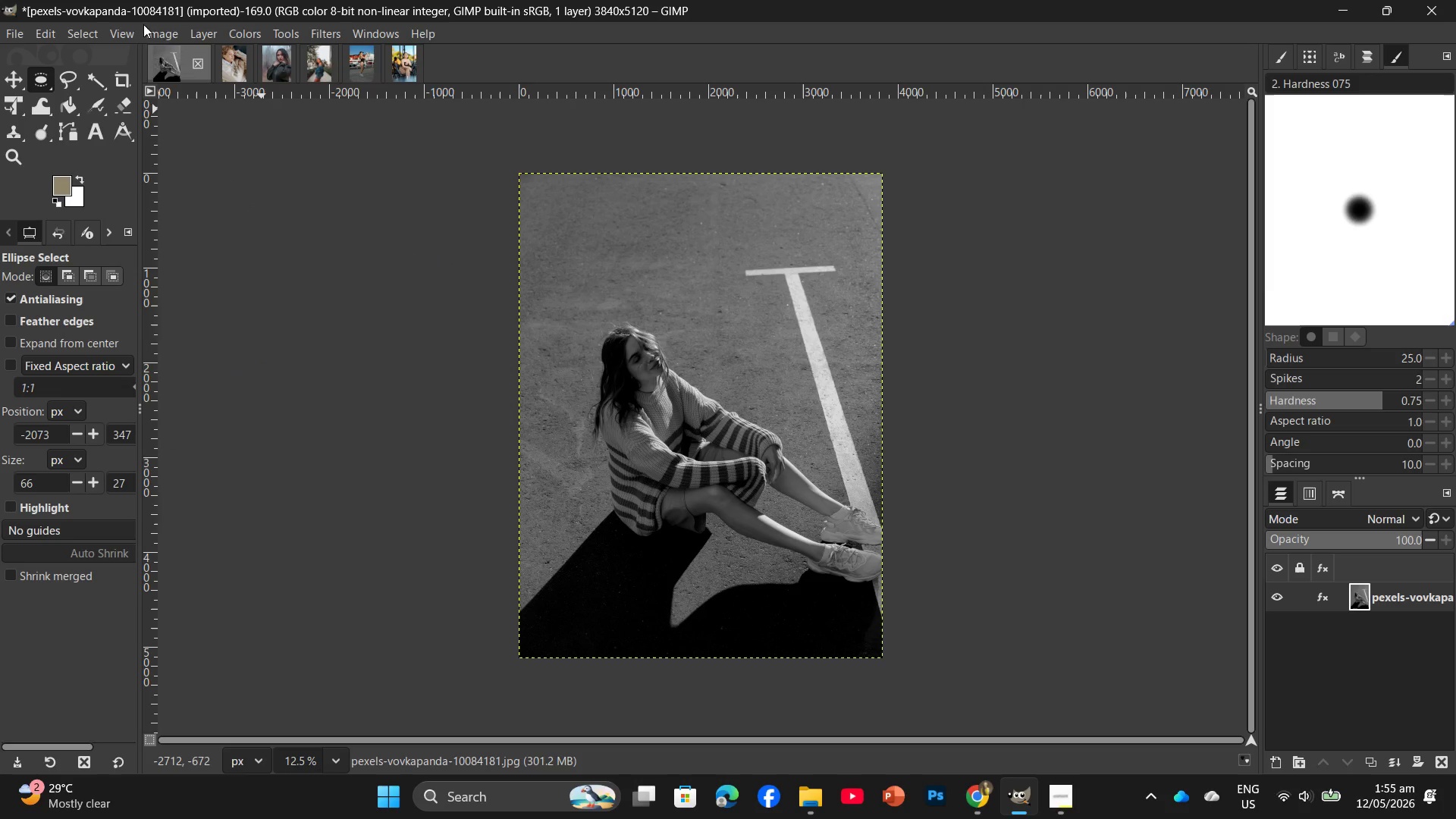 
left_click([155, 33])
 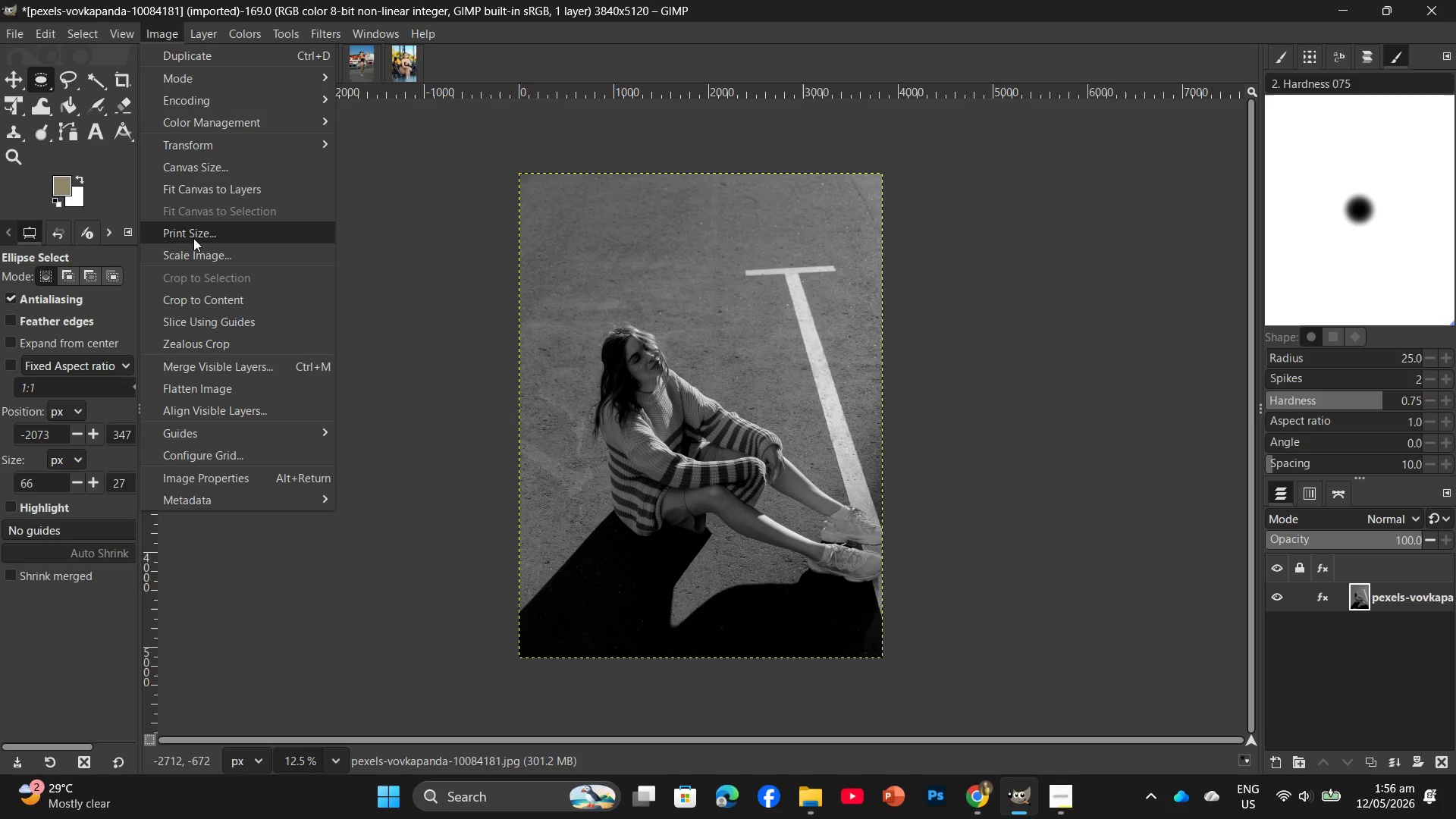 
left_click([194, 255])
 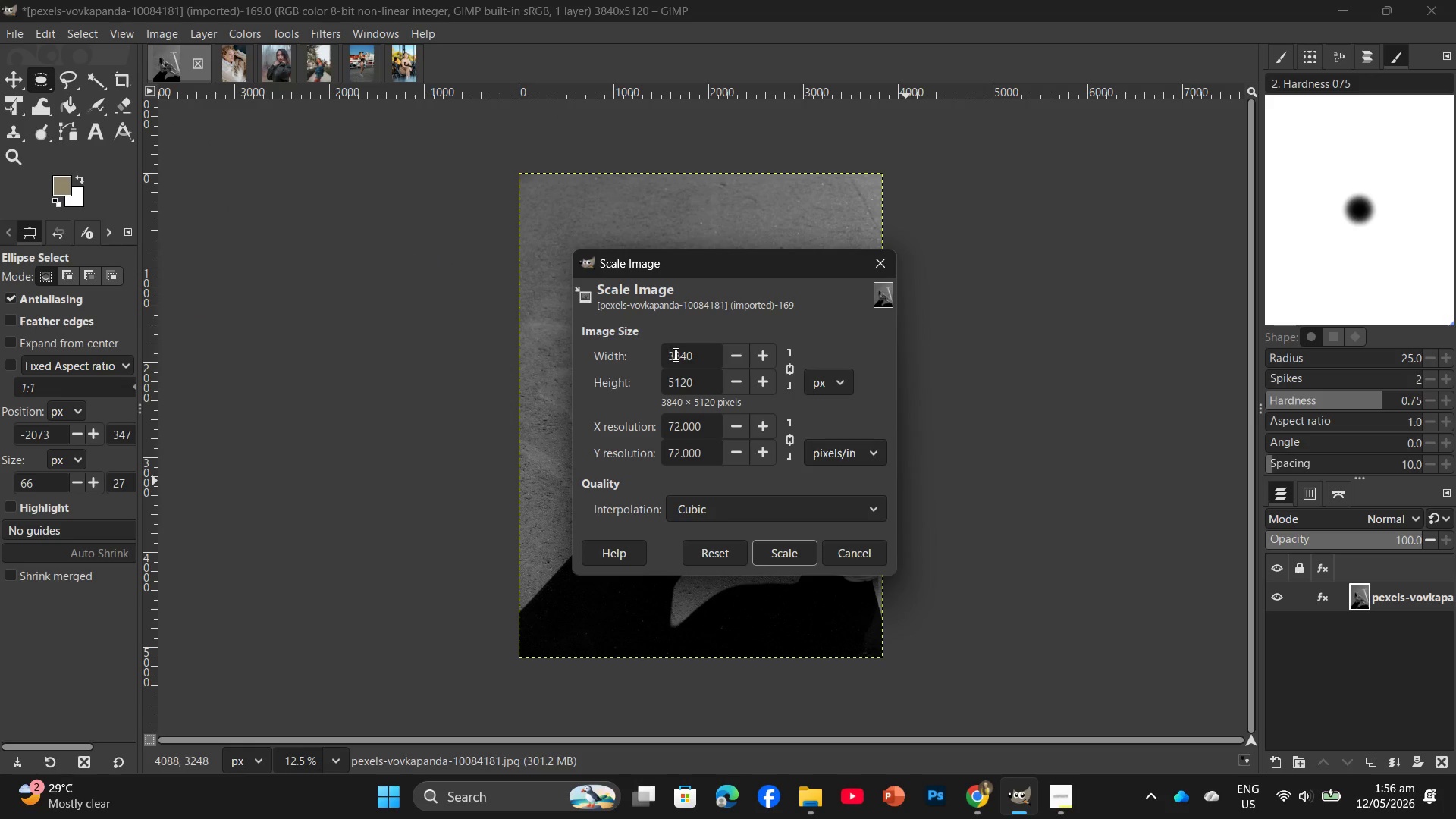 
left_click_drag(start_coordinate=[699, 385], to_coordinate=[644, 383])
 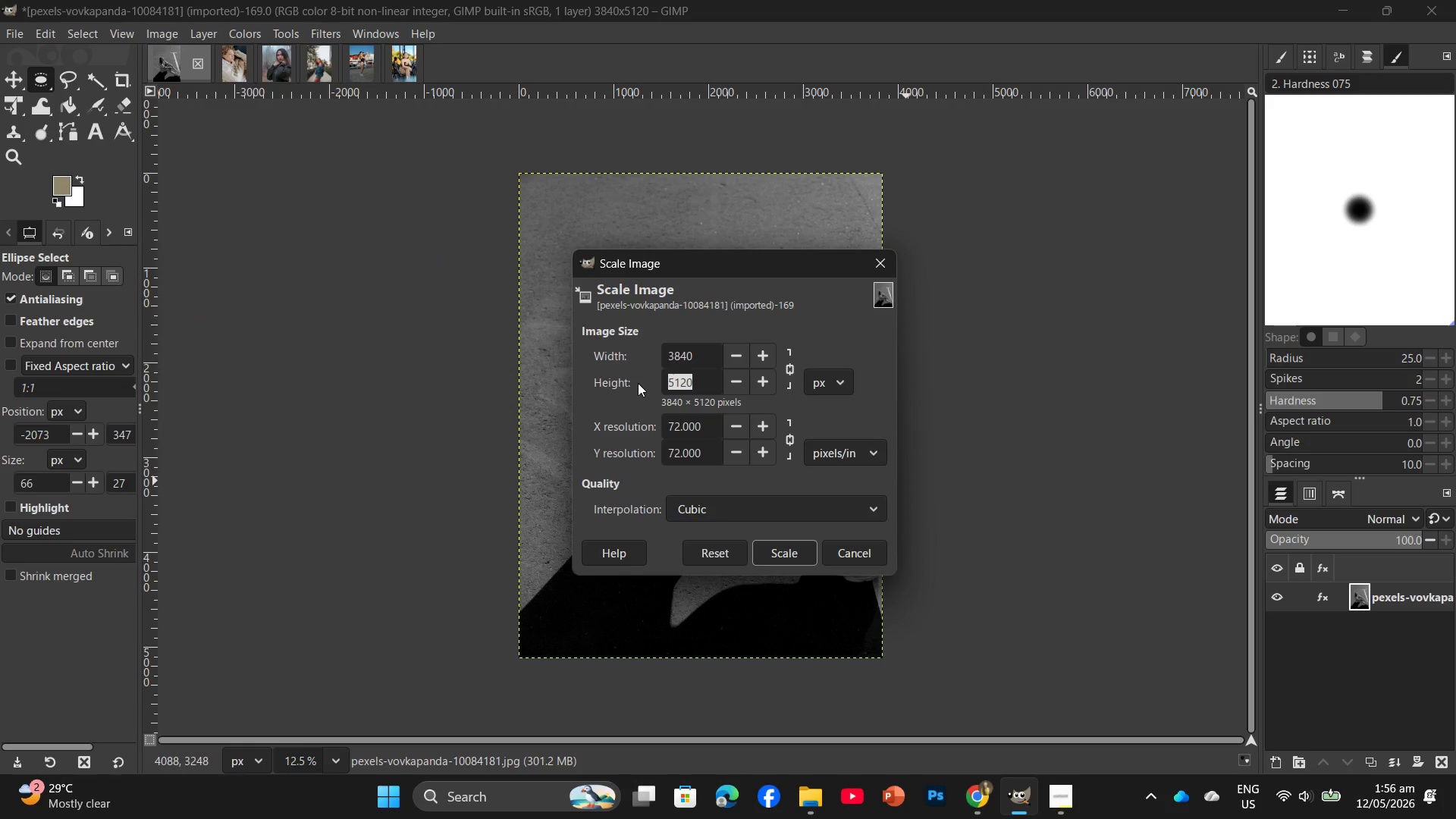 
key(Numpad2)
 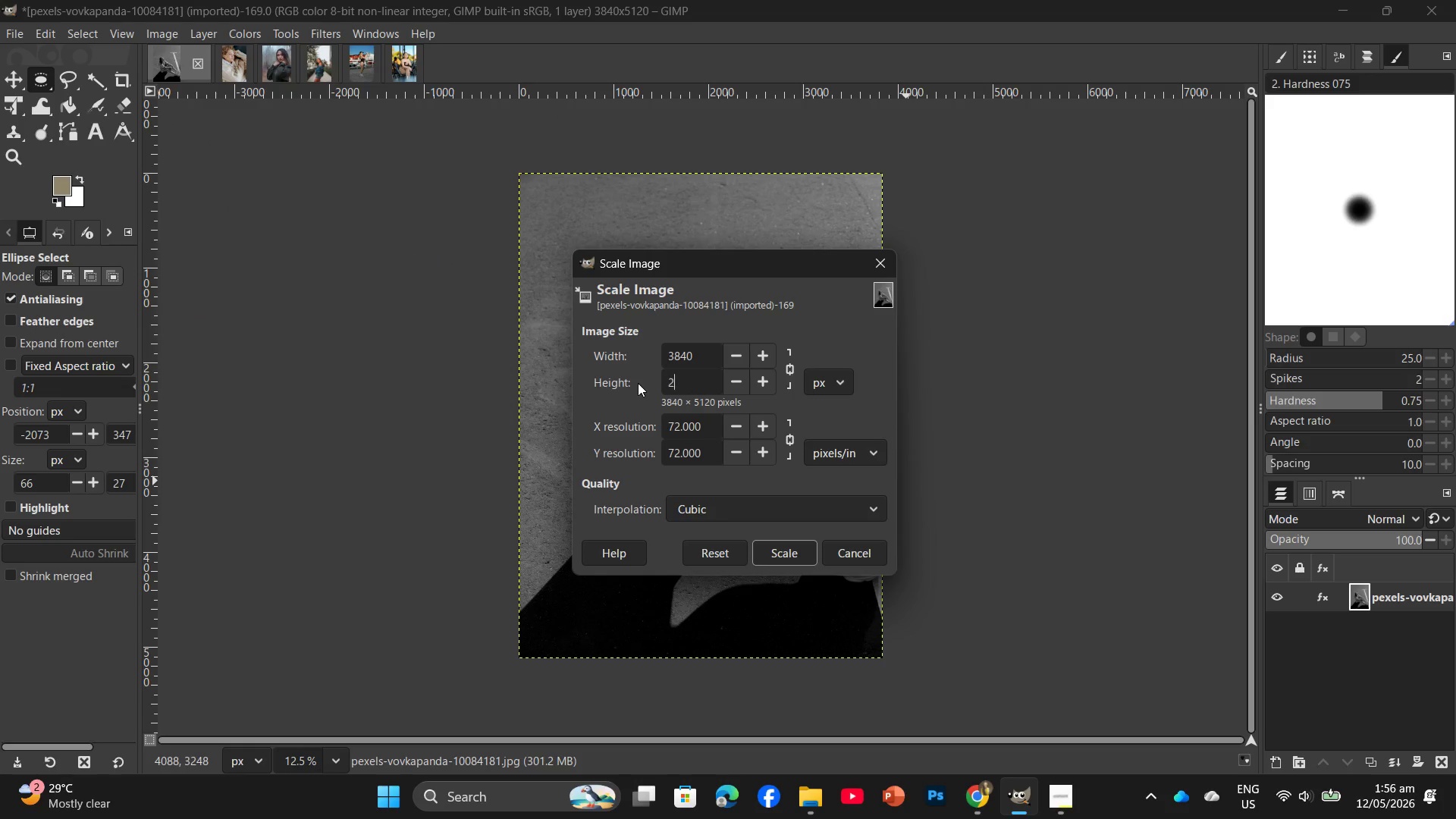 
key(Numpad0)
 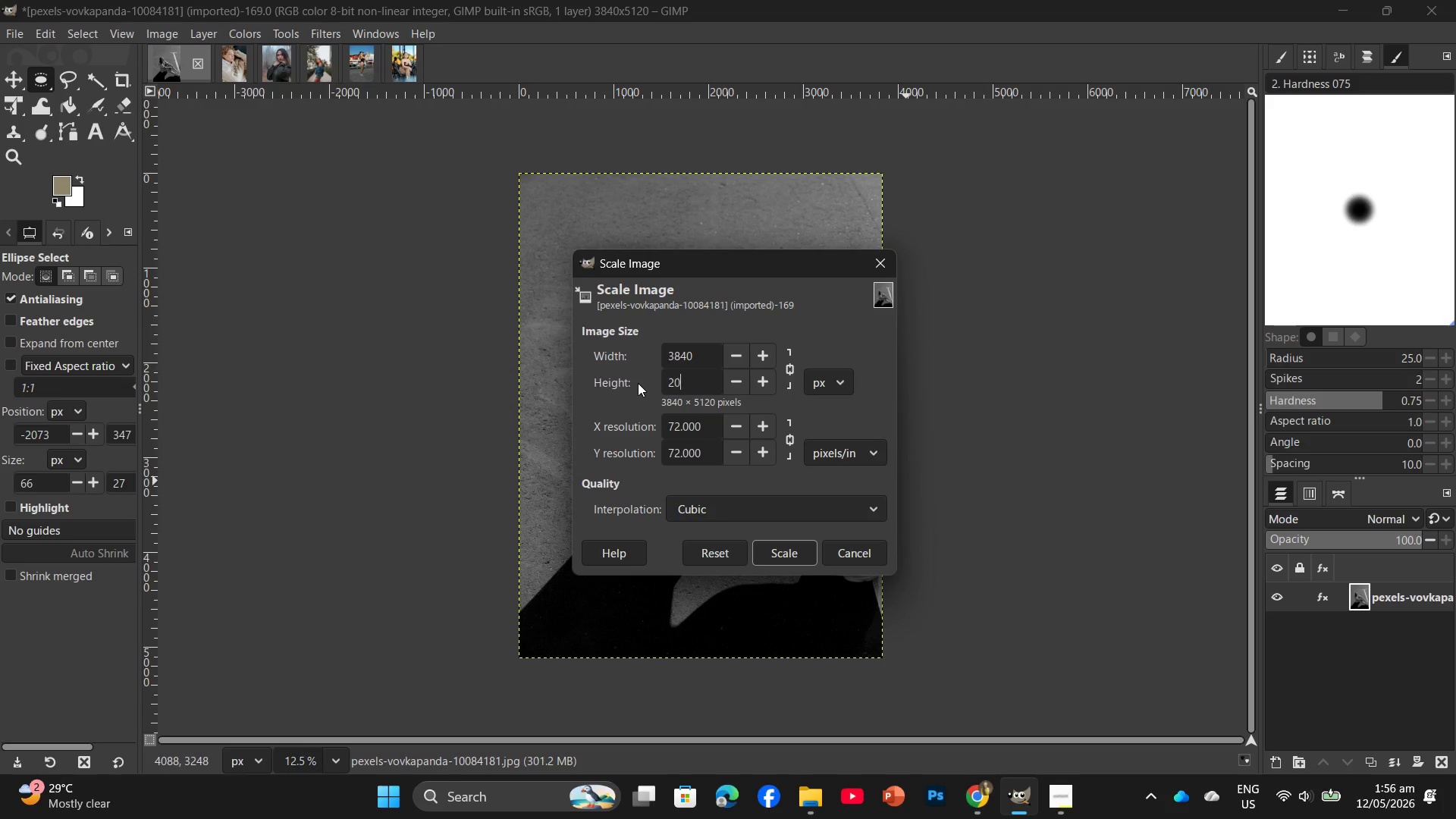 
key(Numpad0)
 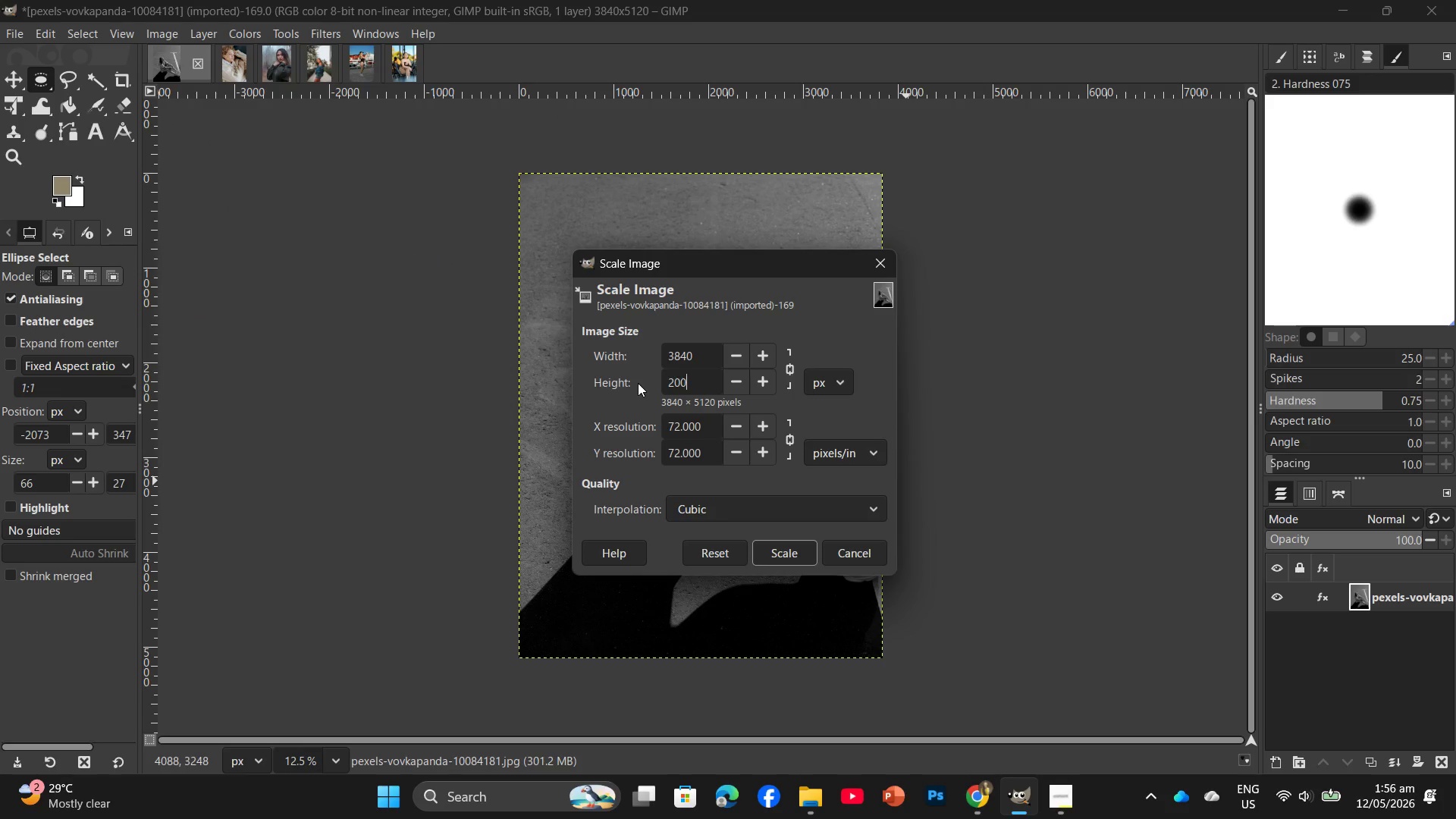 
key(Numpad0)
 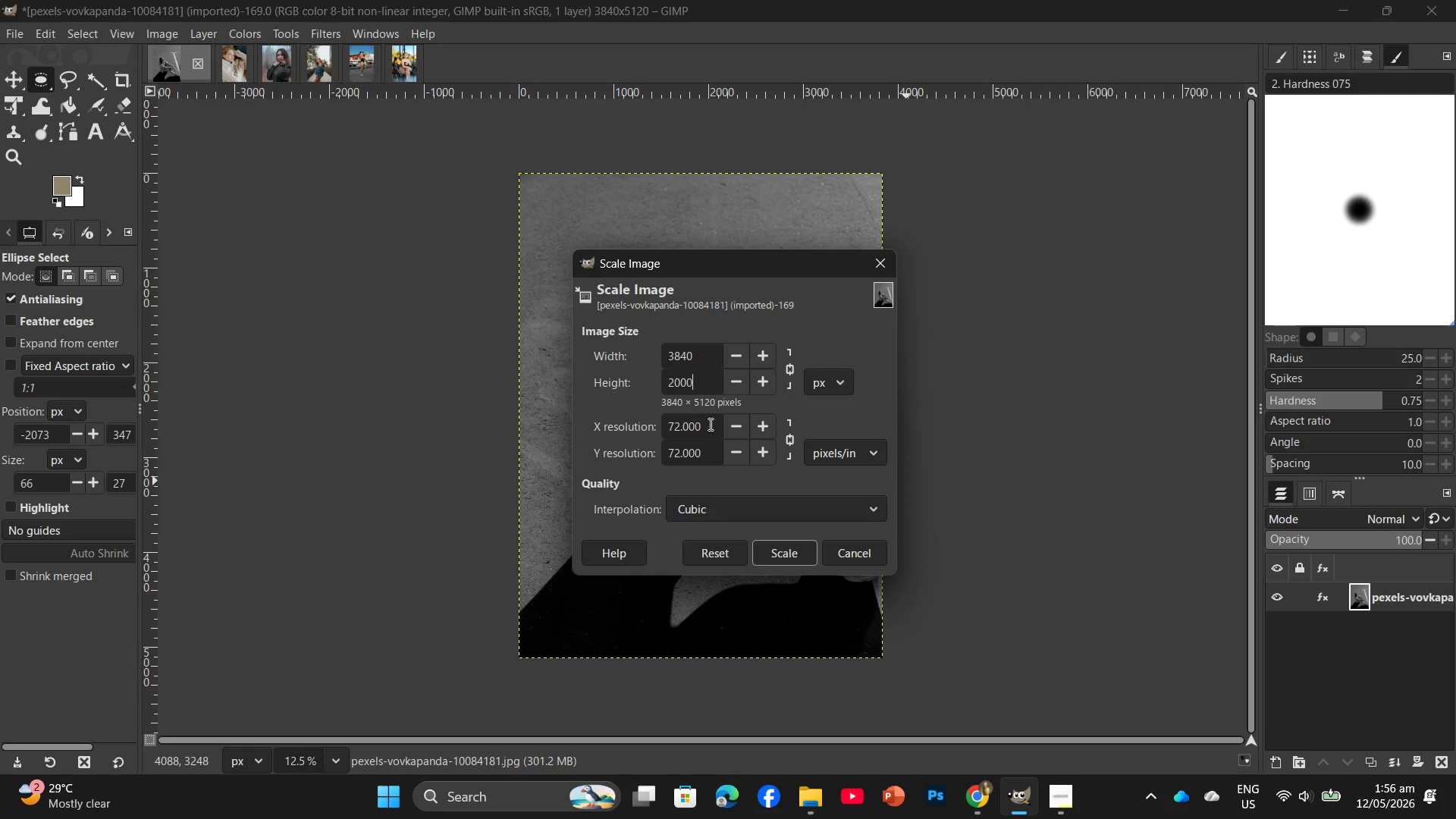 
left_click_drag(start_coordinate=[692, 428], to_coordinate=[649, 429])
 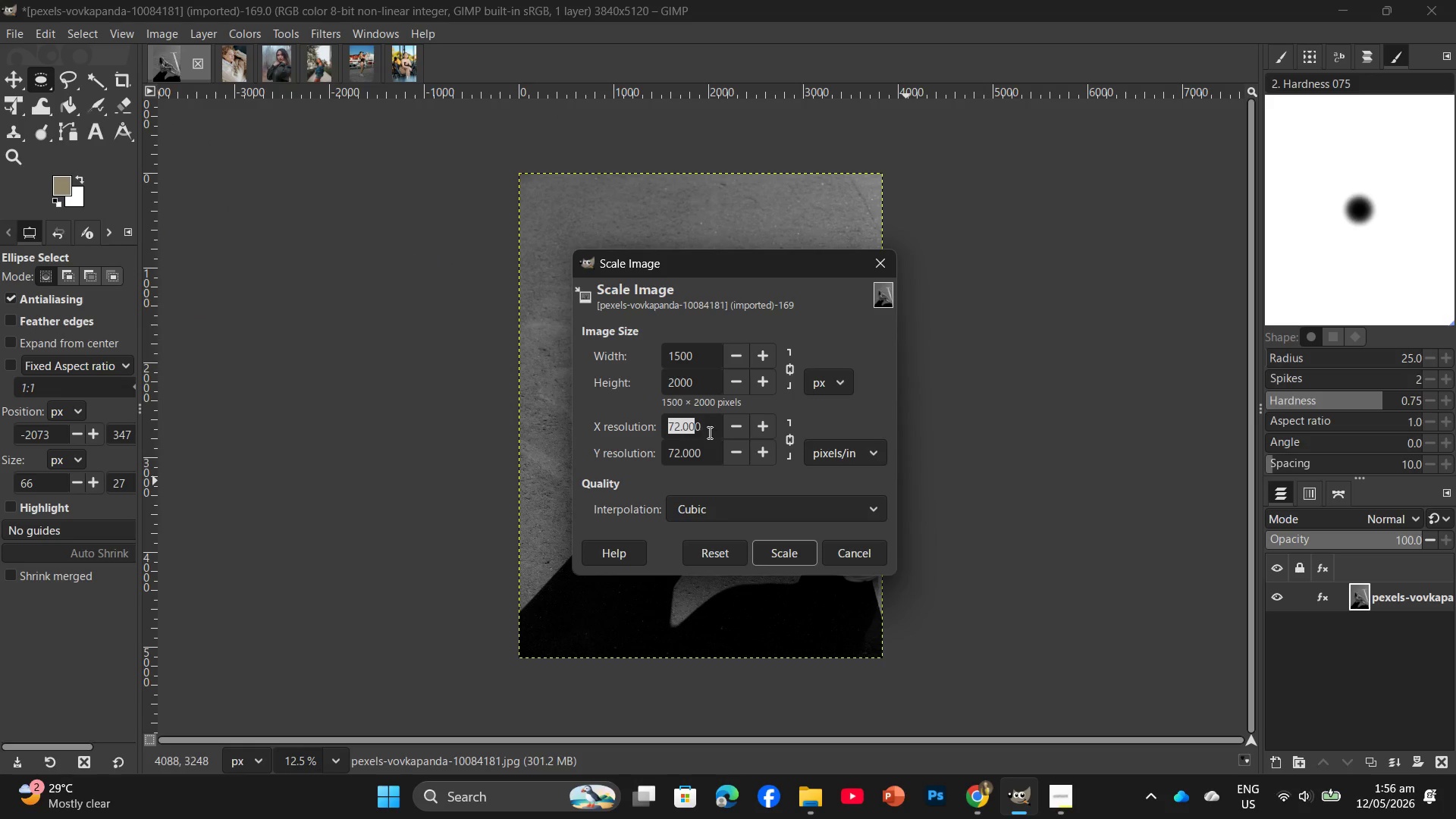 
left_click_drag(start_coordinate=[708, 432], to_coordinate=[664, 426])
 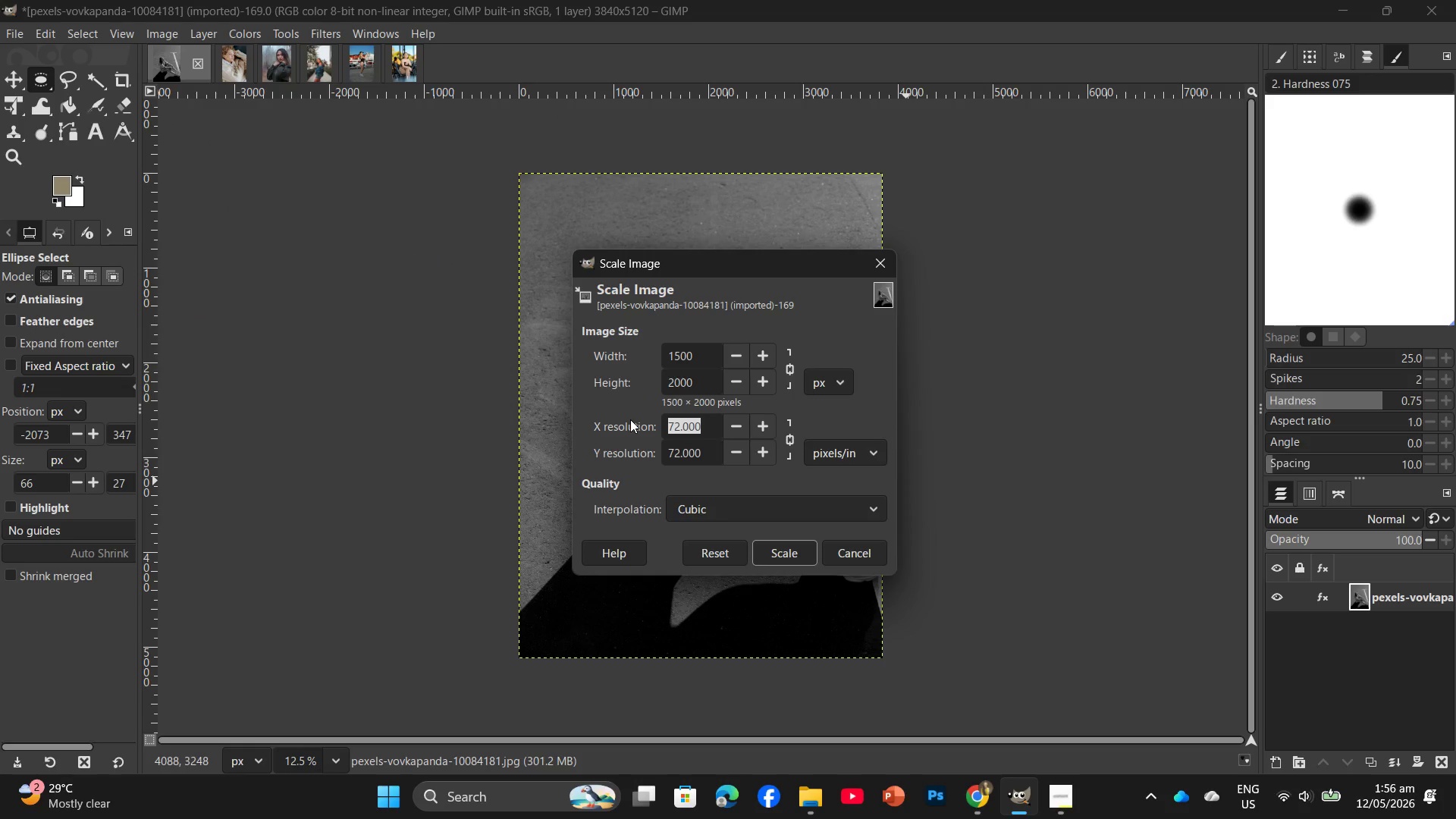 
key(Numpad3)
 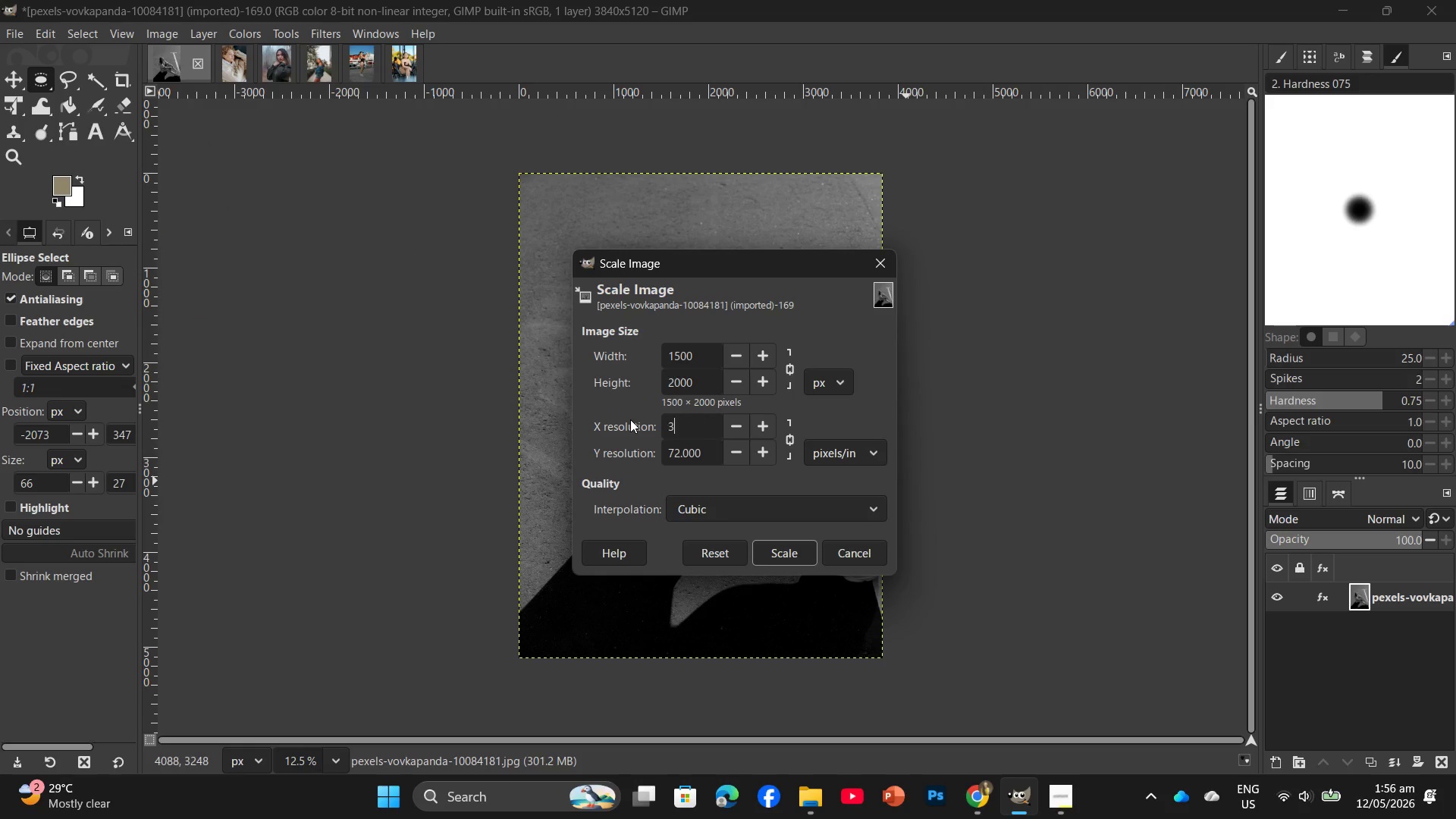 
key(Numpad0)
 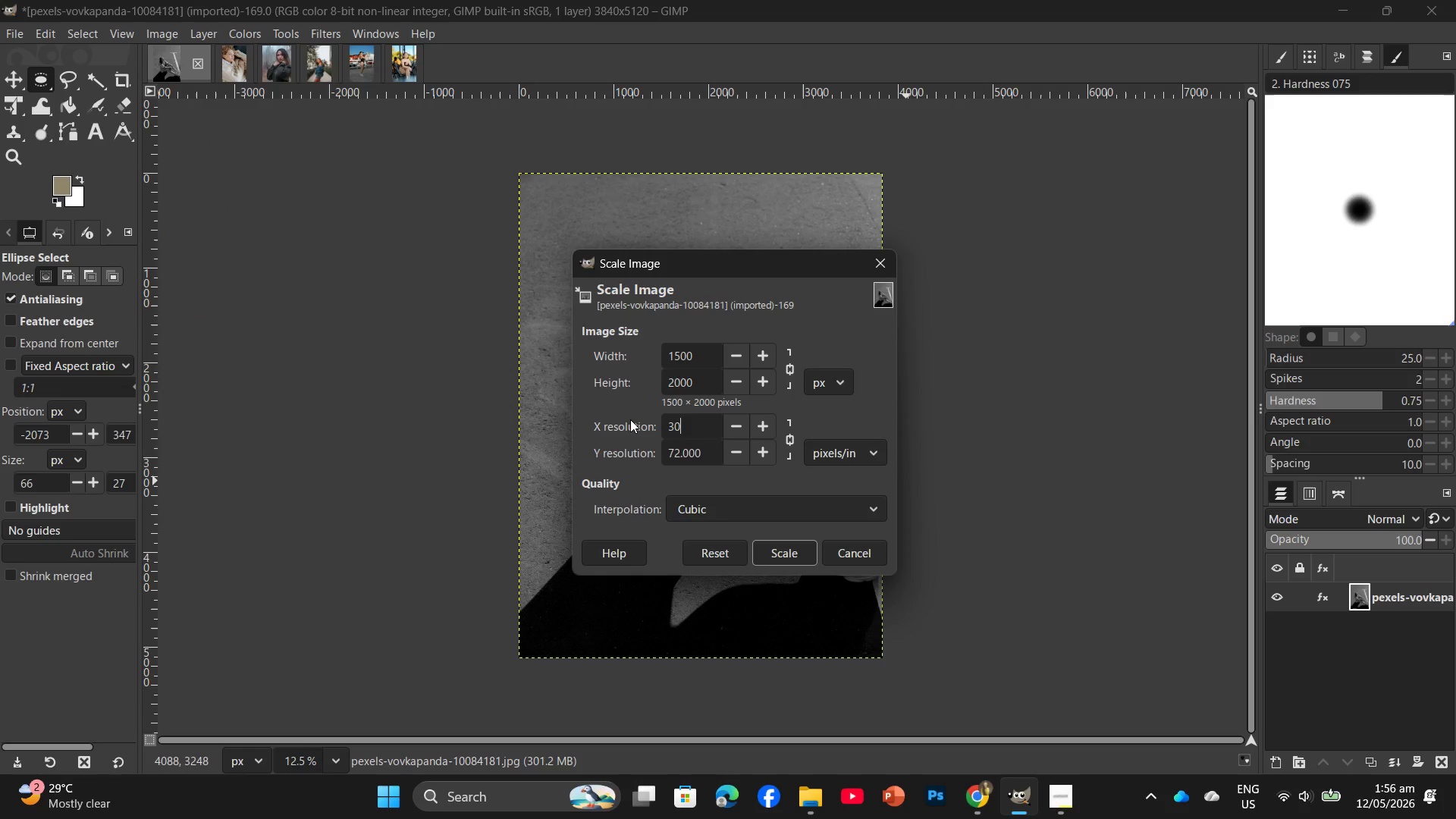 
key(Numpad0)
 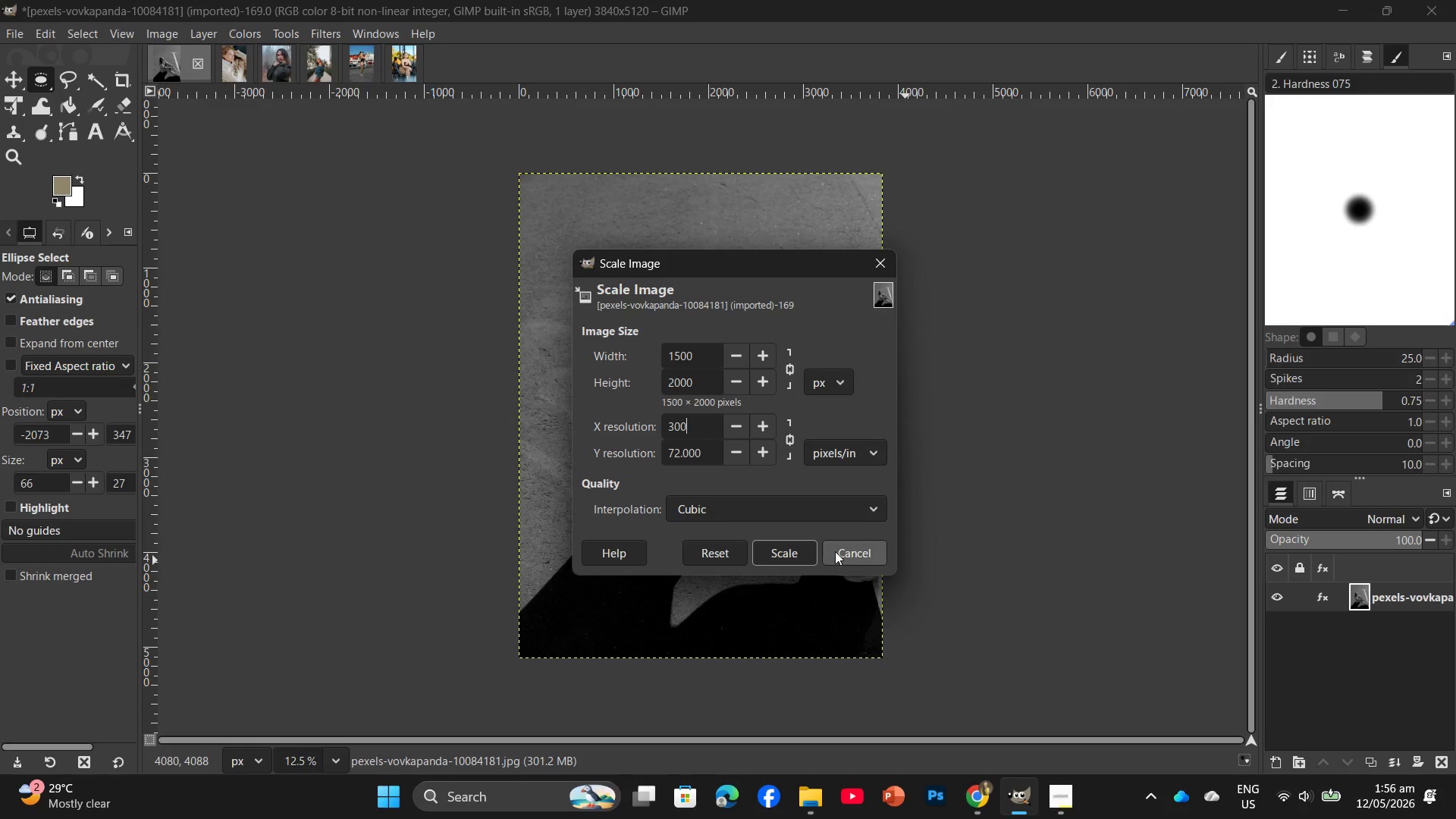 
left_click([783, 556])
 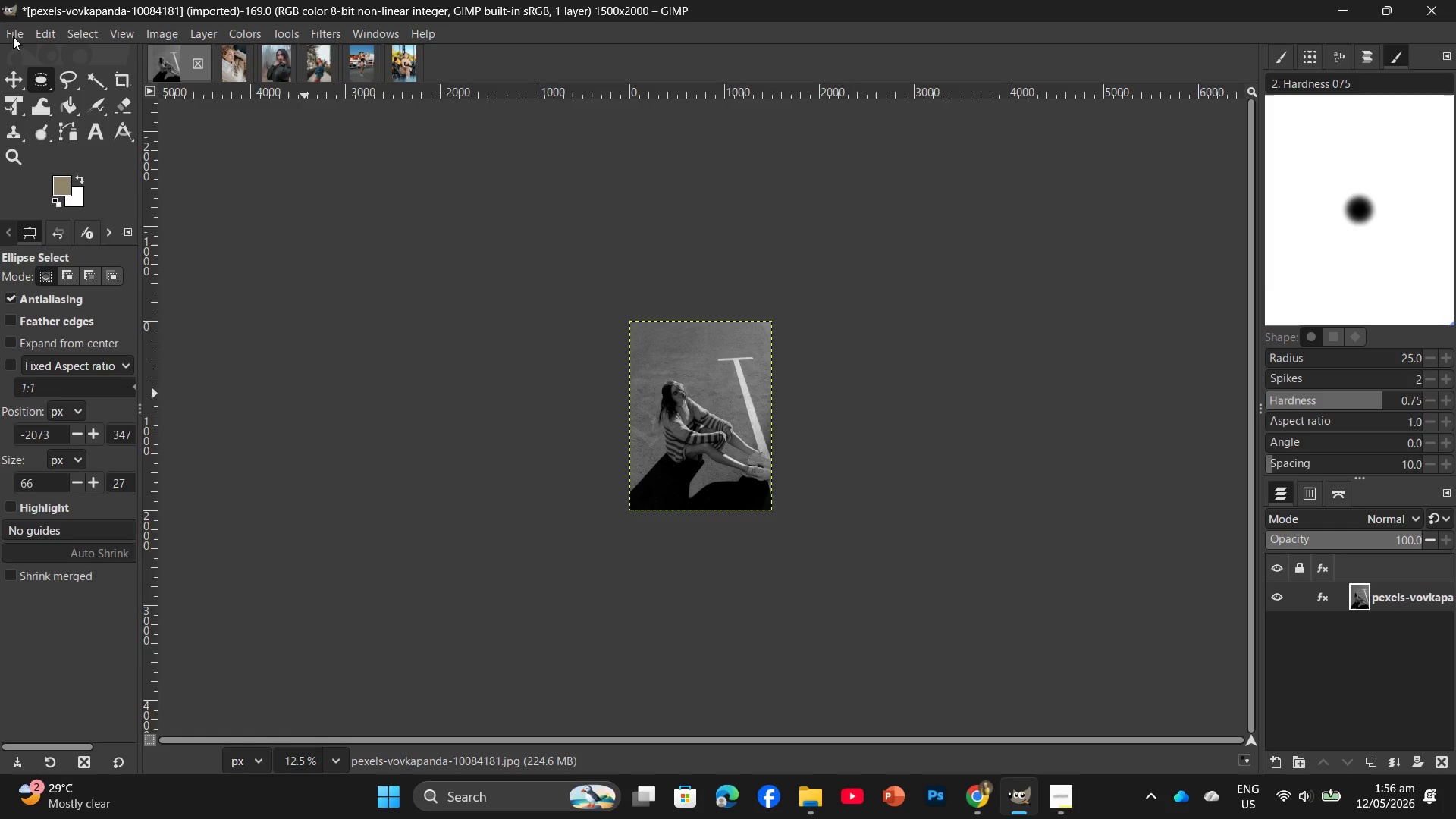 
mouse_move([37, 57])
 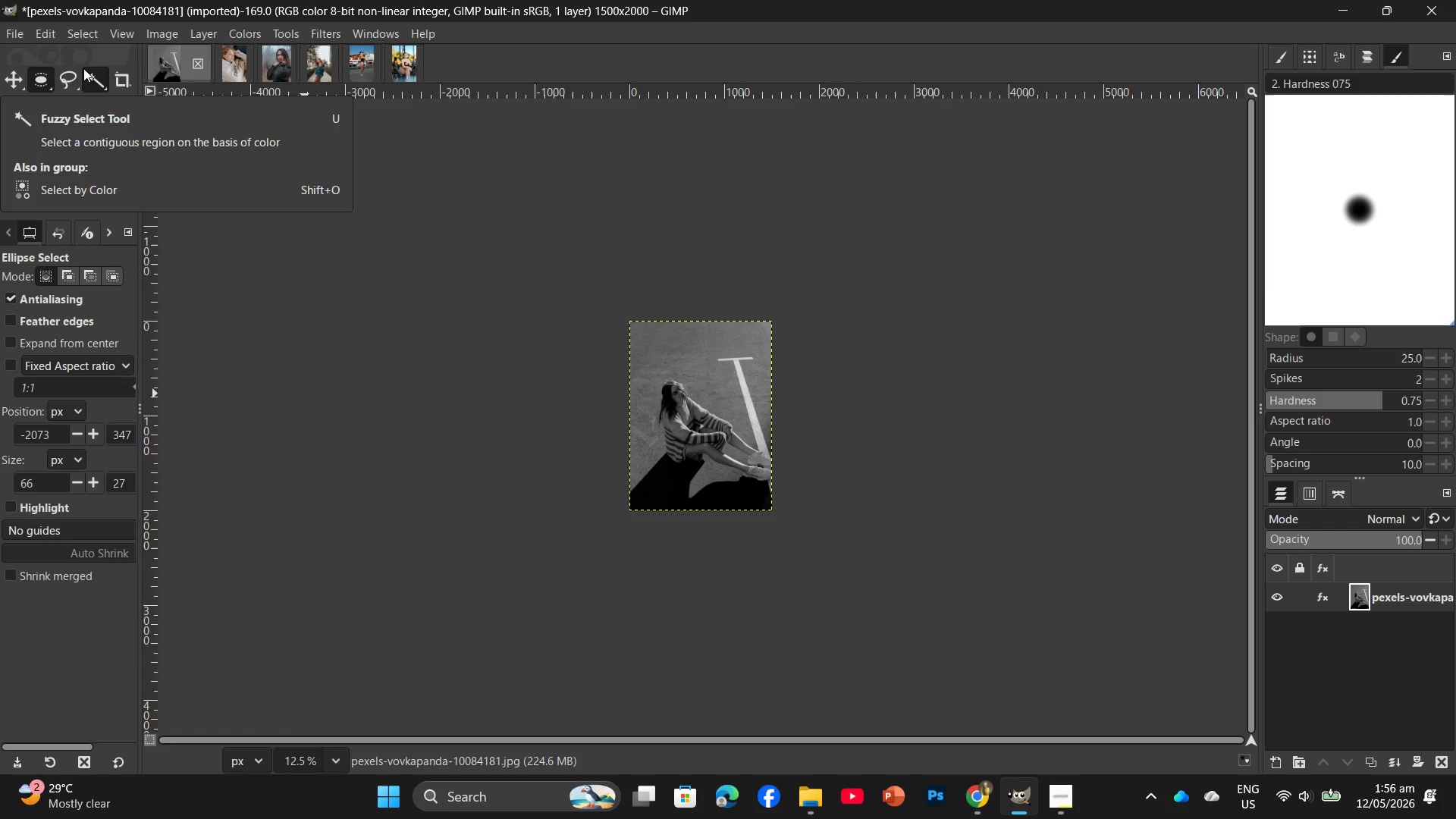 
left_click([25, 39])
 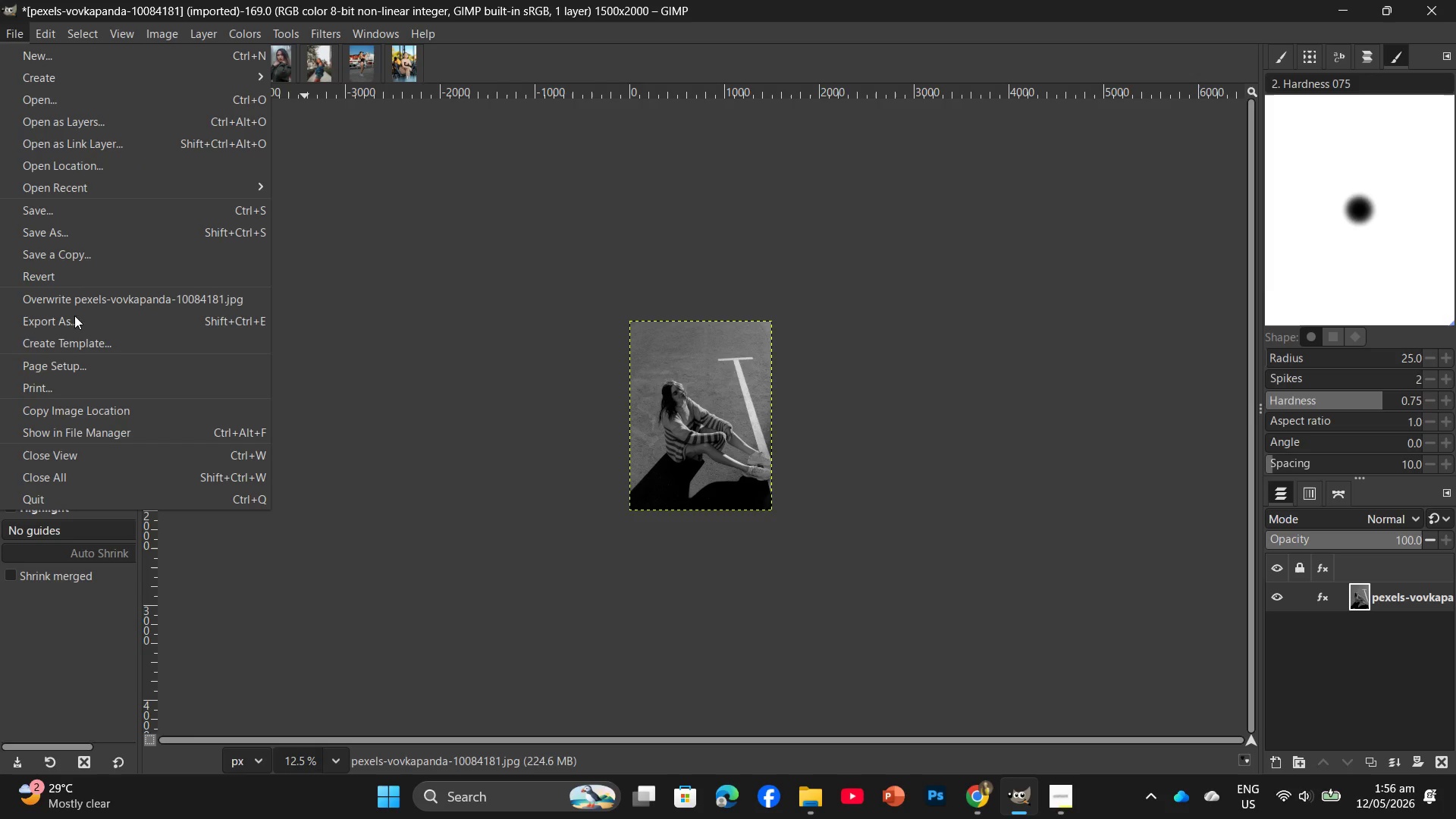 
left_click([74, 328])
 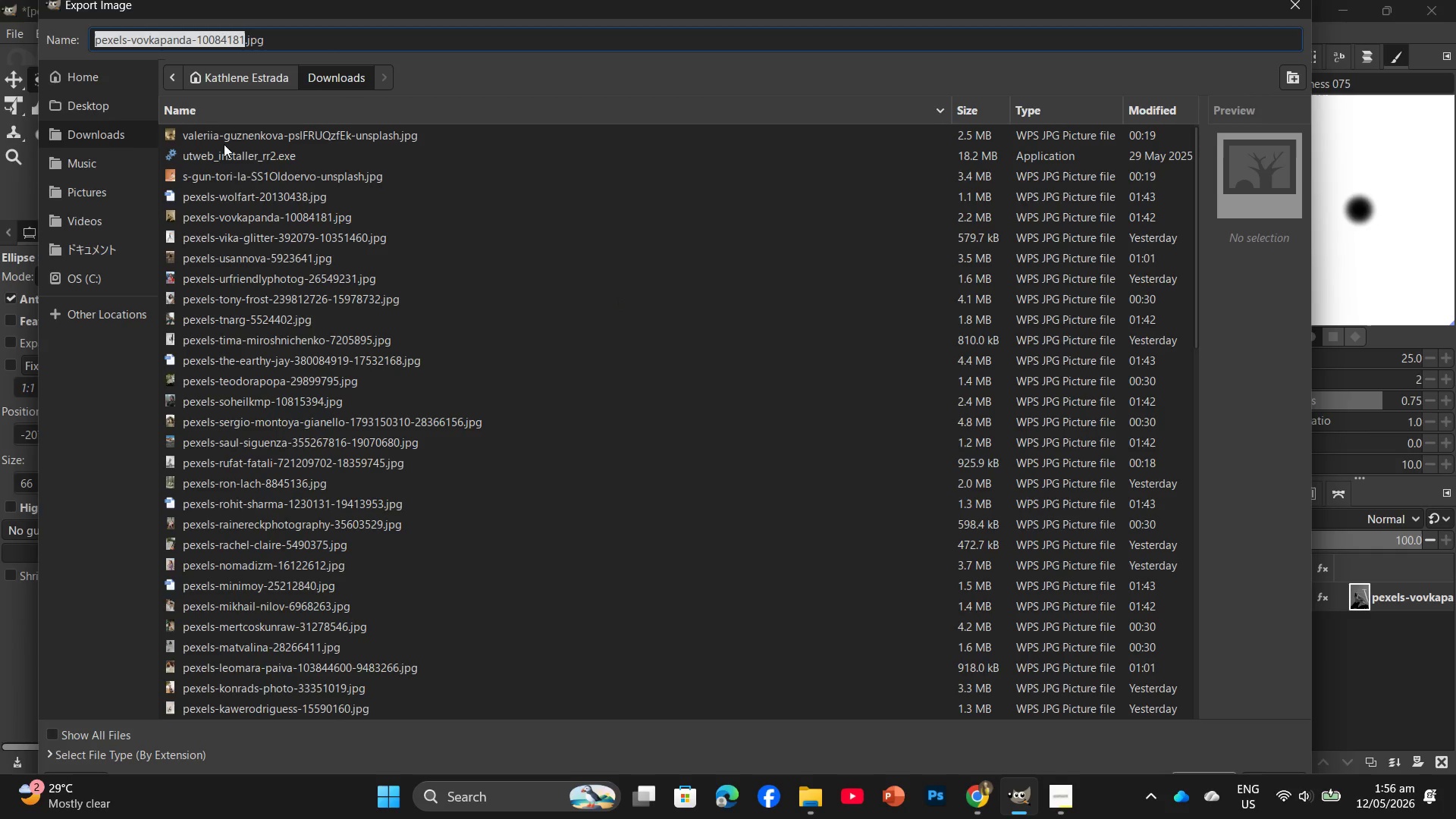 
left_click([127, 115])
 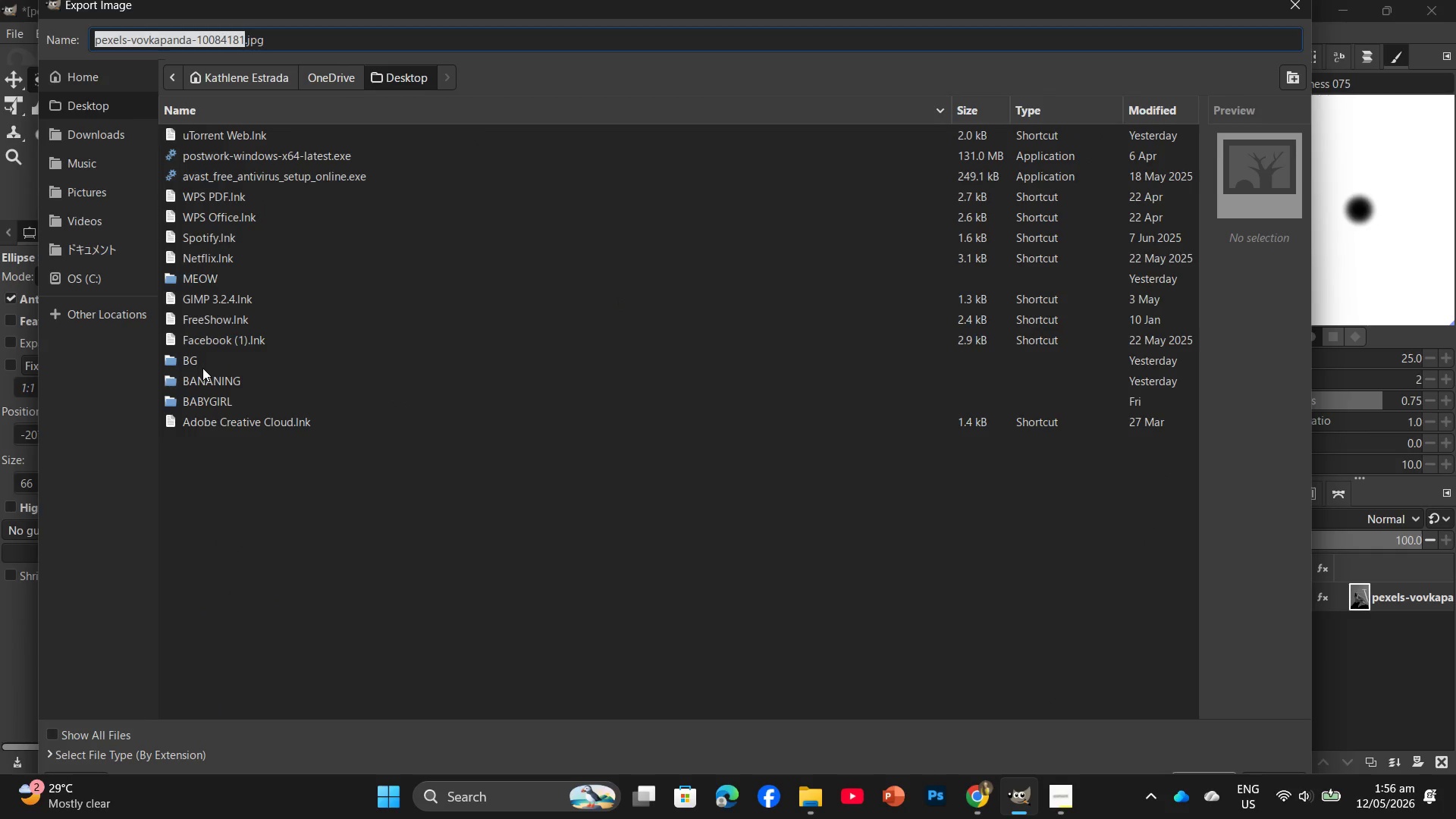 
double_click([202, 380])
 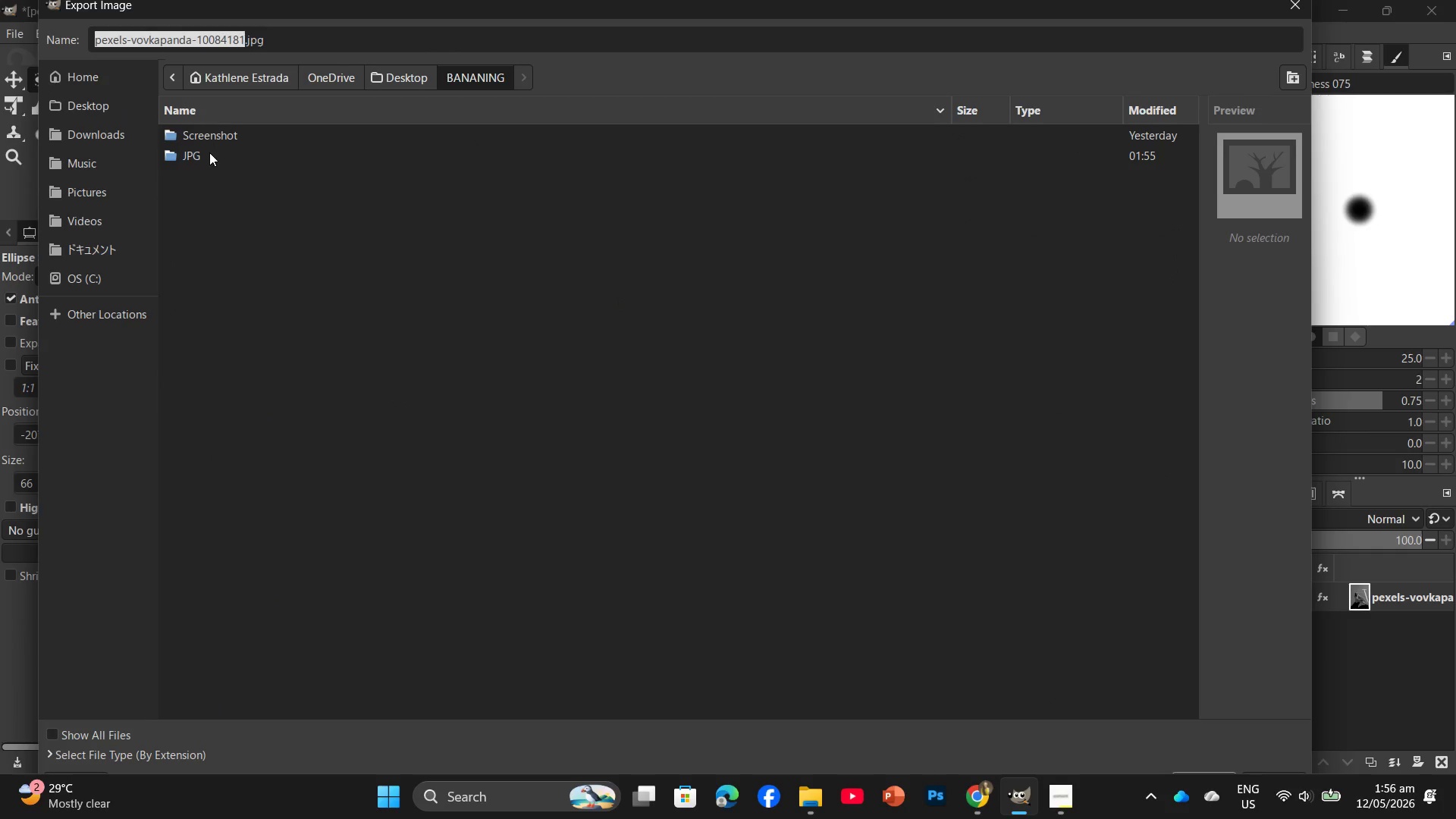 
double_click([209, 152])
 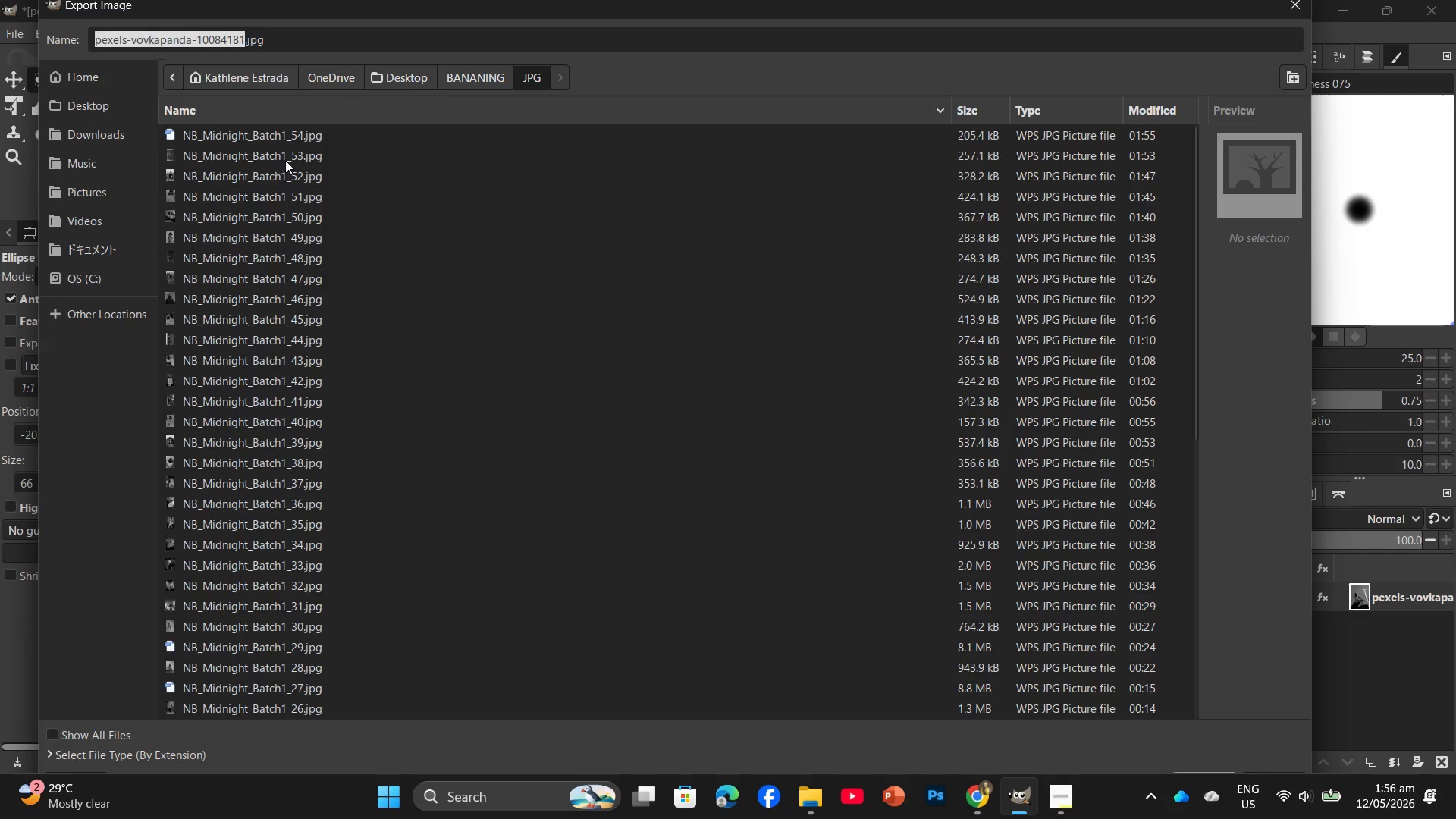 
left_click([289, 138])
 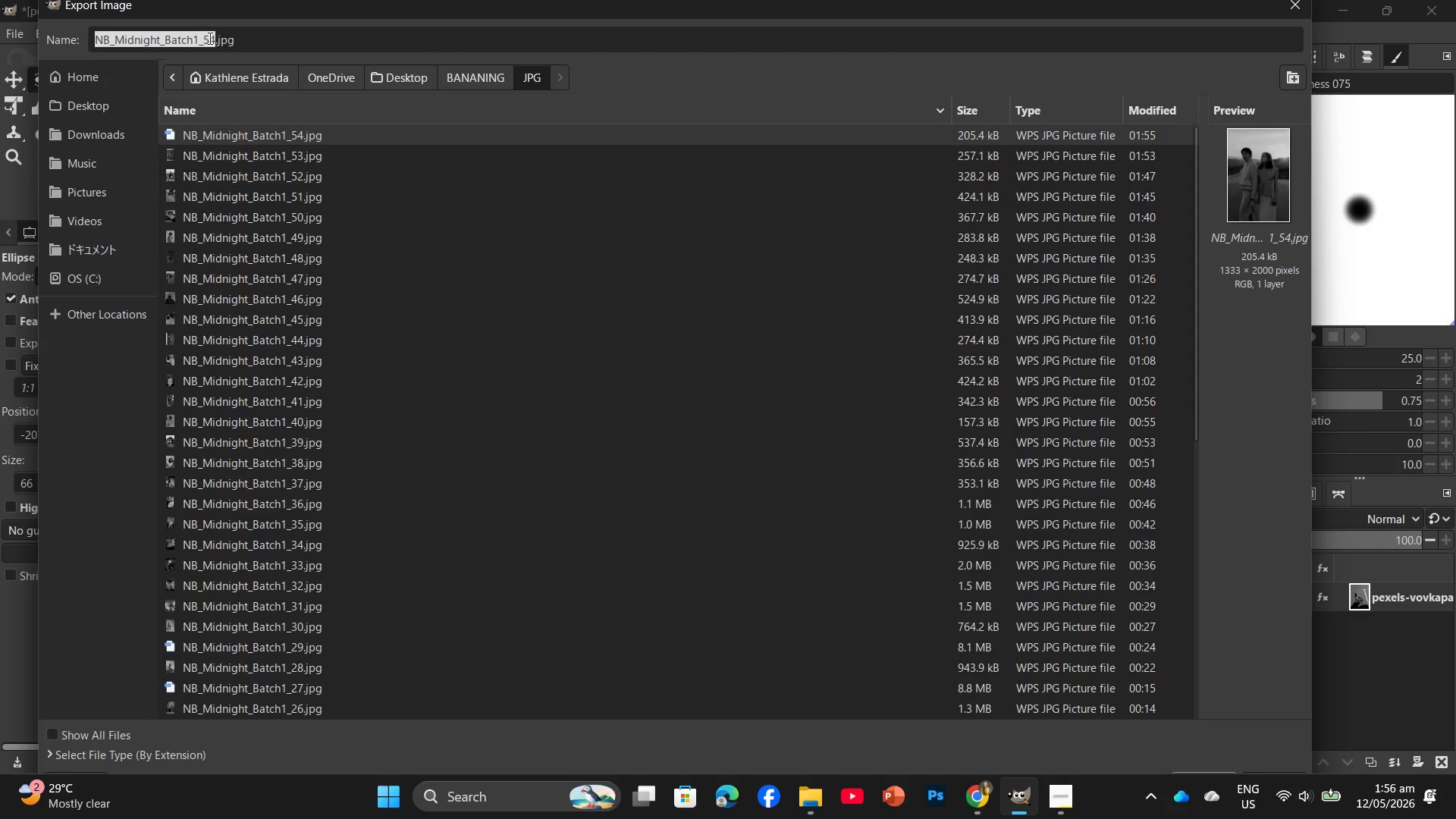 
left_click([213, 39])
 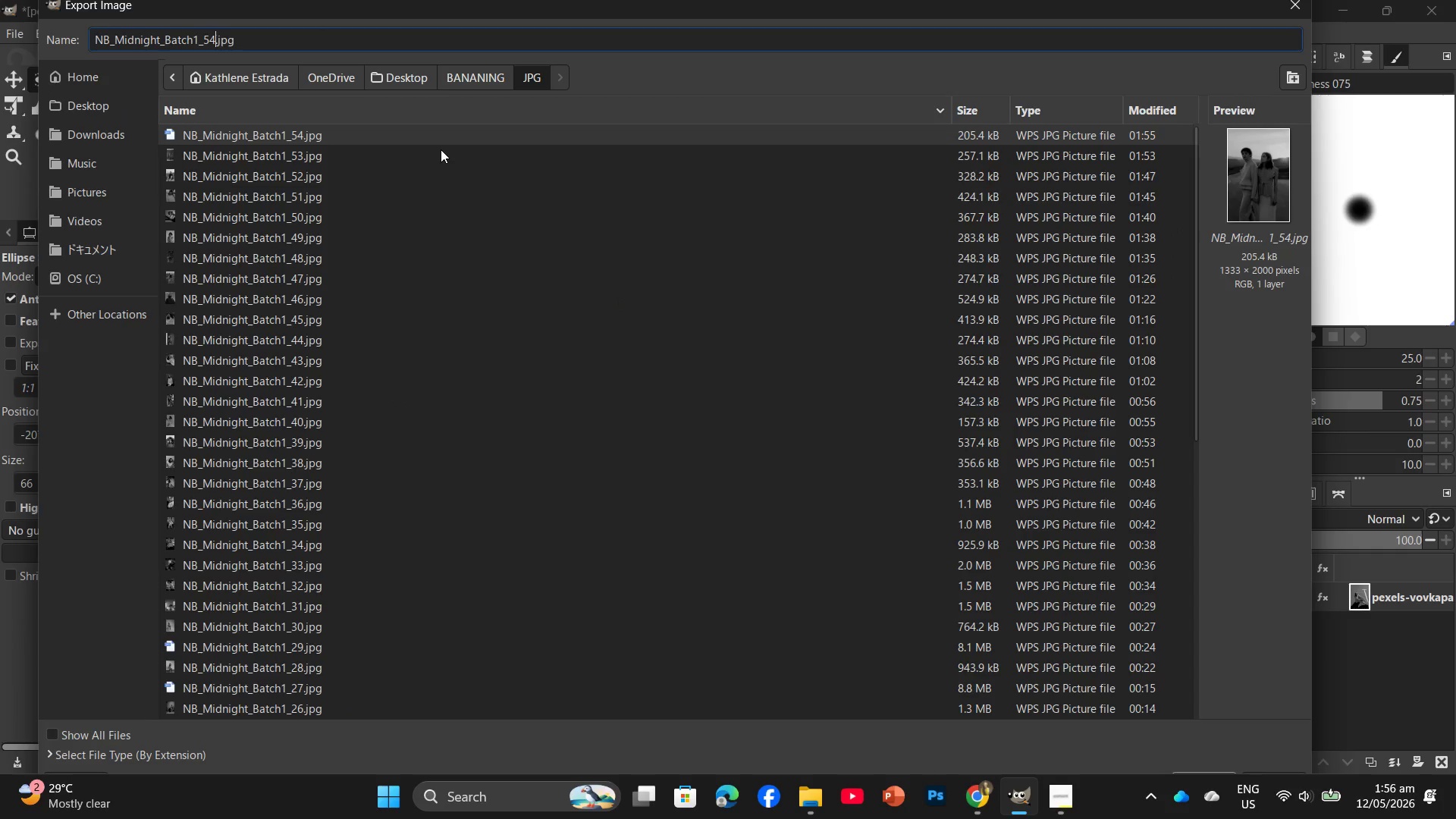 
key(Backspace)
 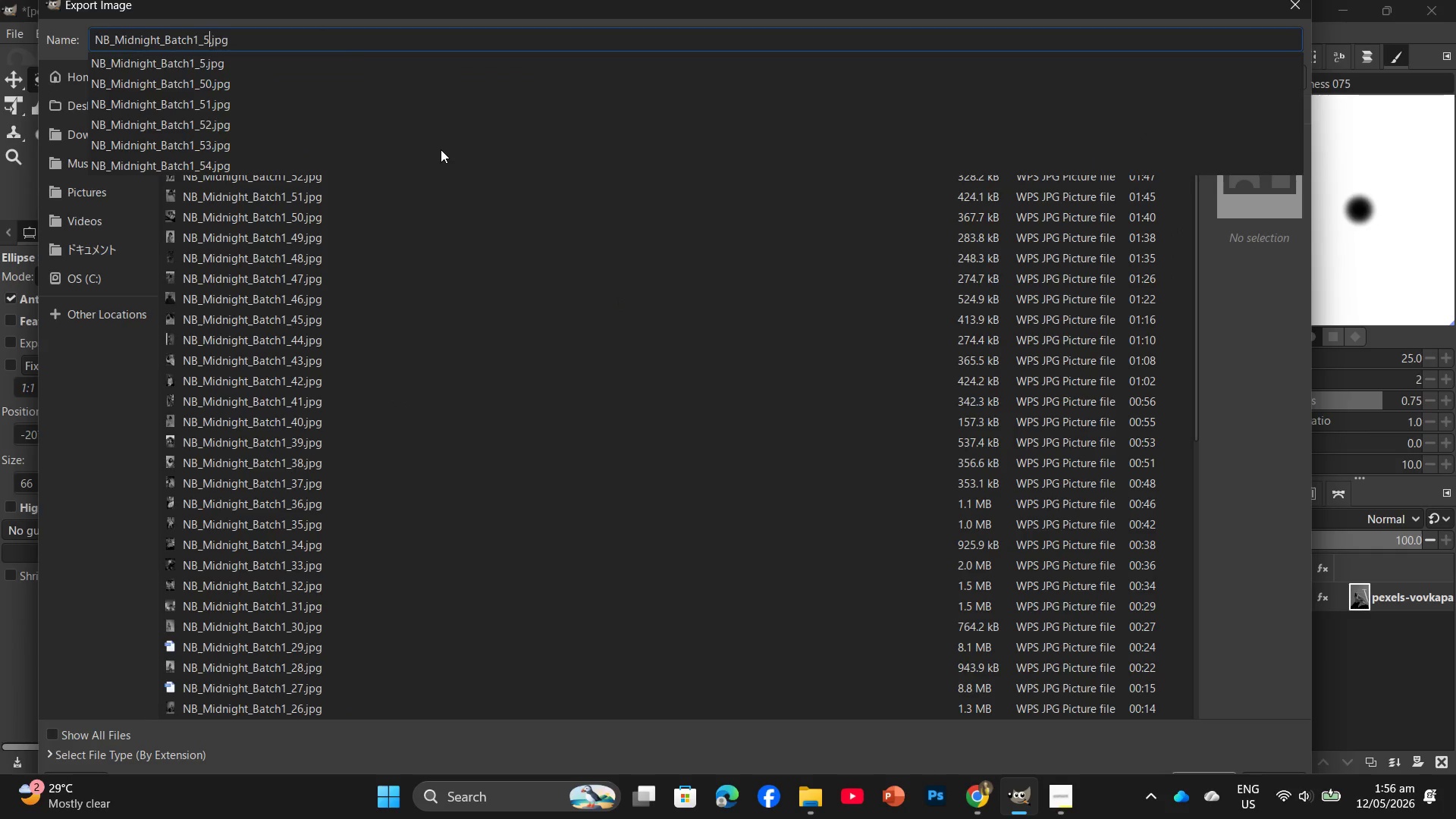 
key(Numpad5)
 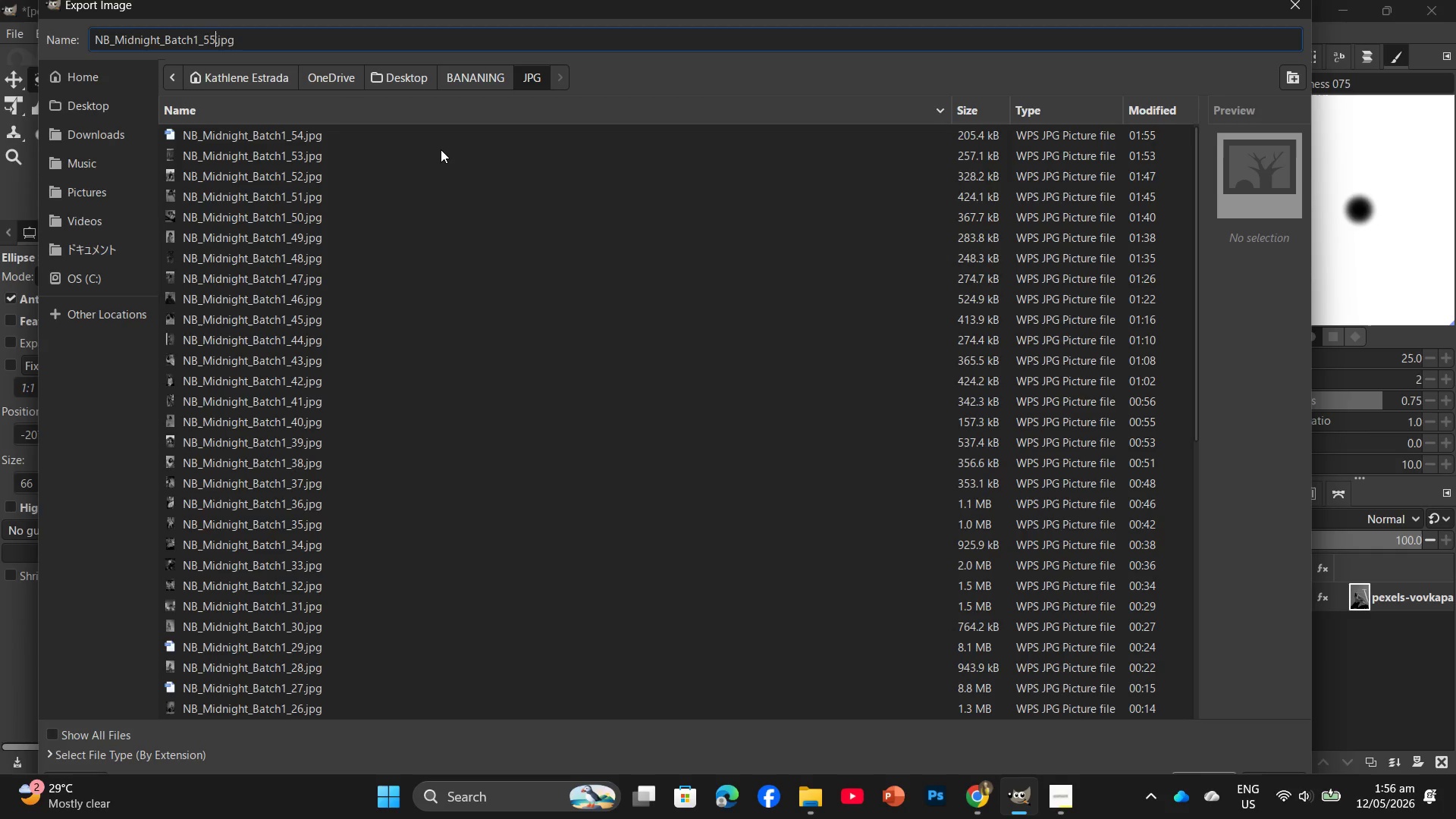 
key(Enter)
 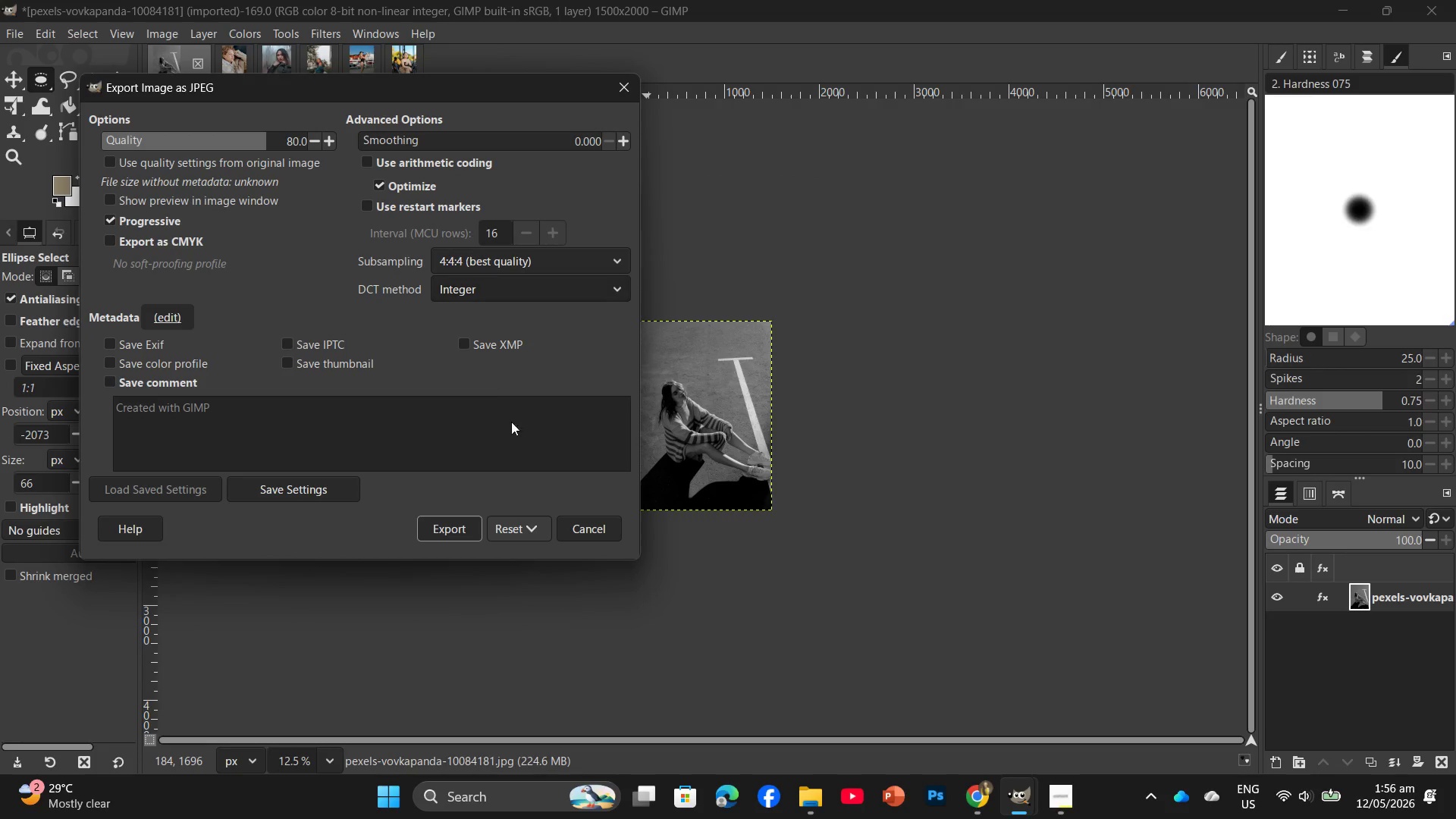 
left_click([455, 535])
 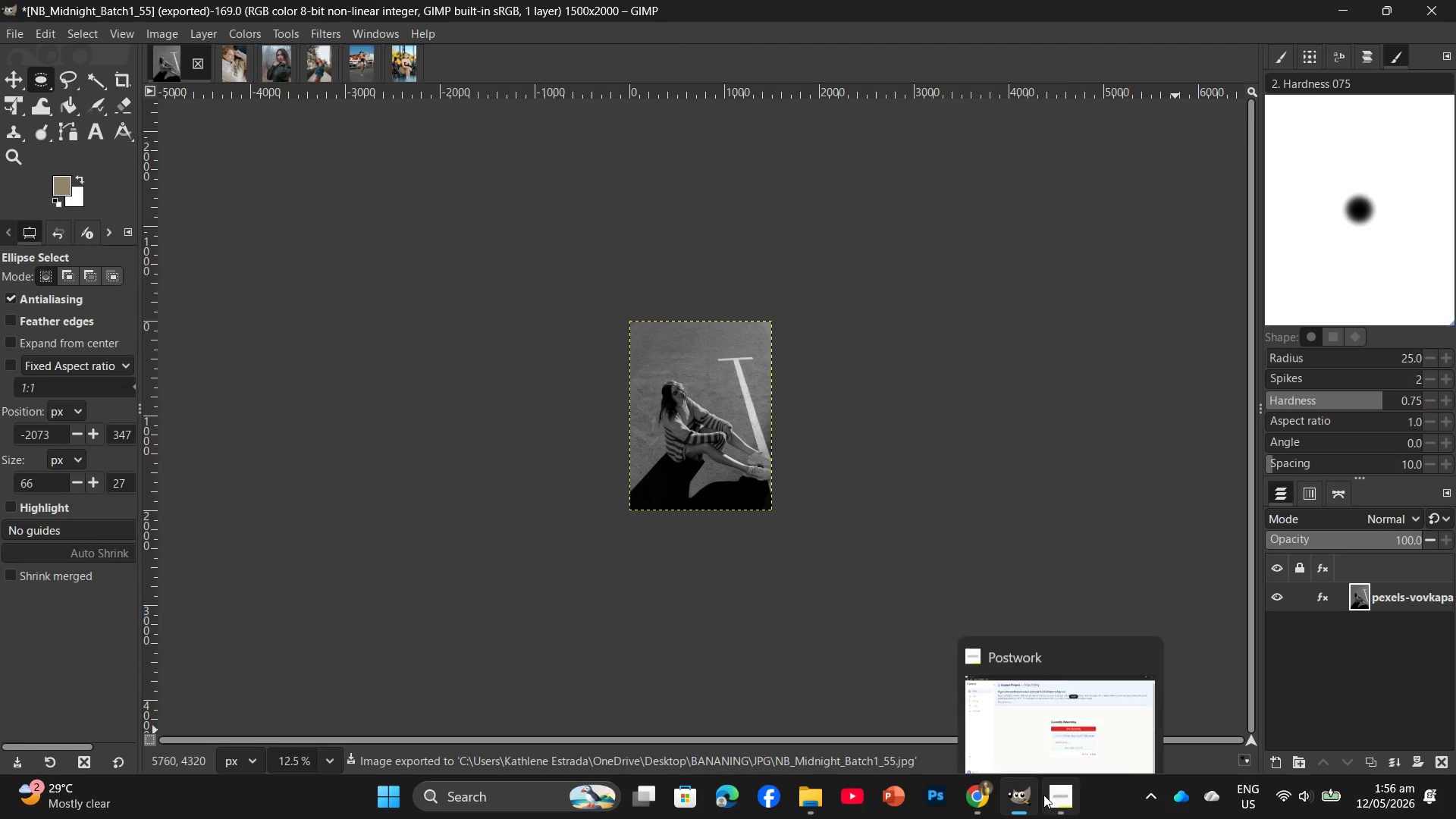 
left_click([1045, 758])